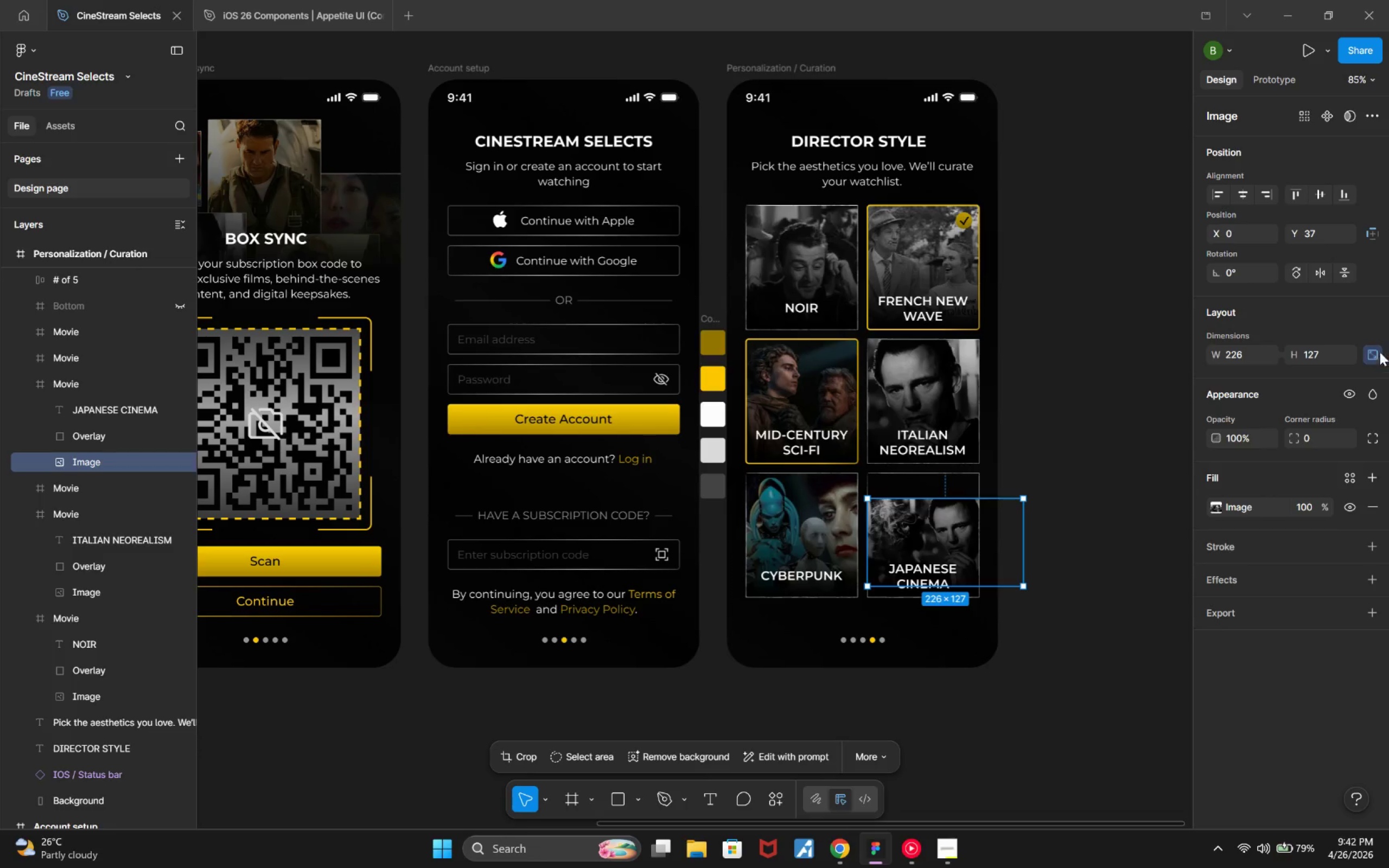 
left_click([1377, 350])
 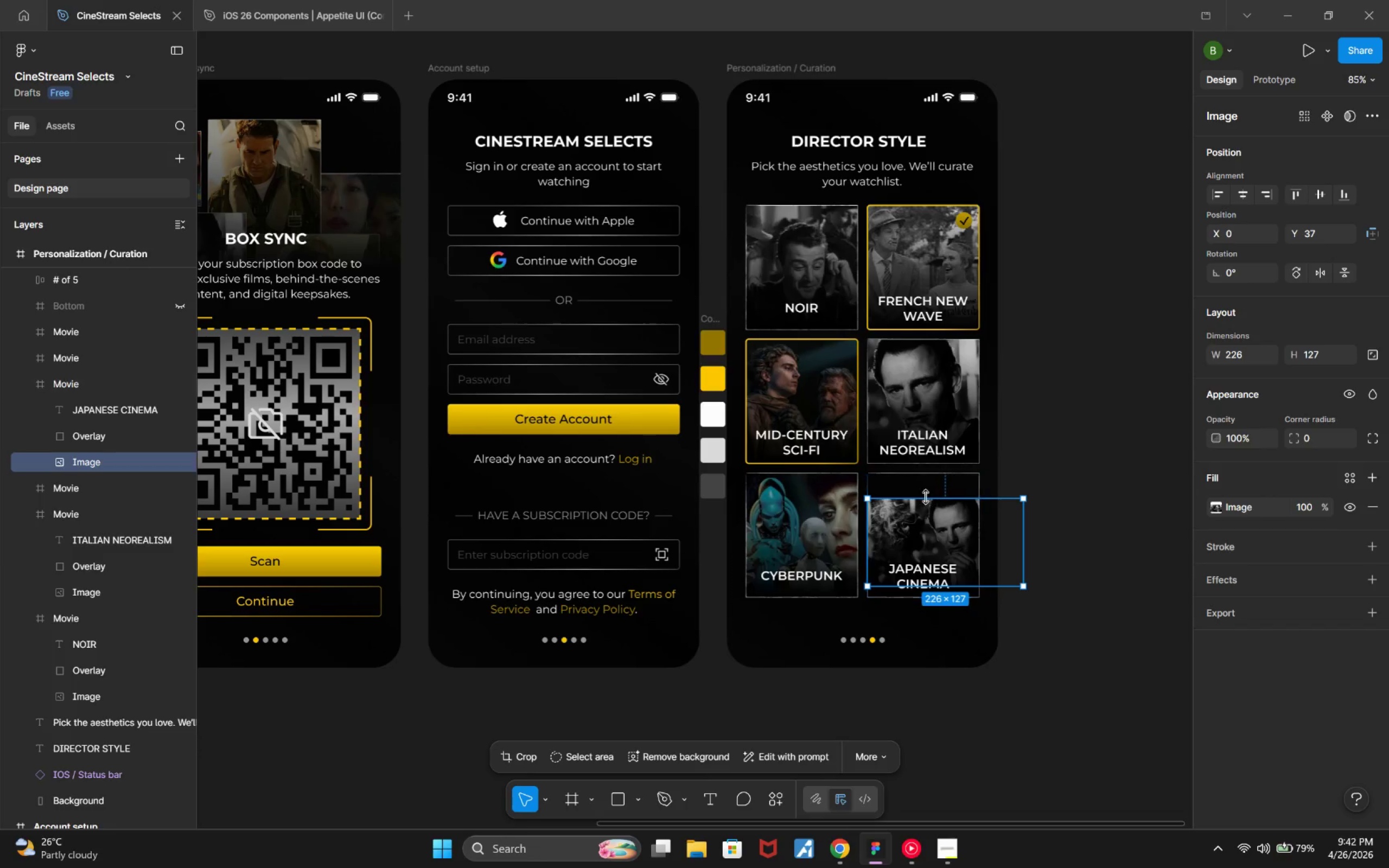 
left_click_drag(start_coordinate=[926, 497], to_coordinate=[931, 475])
 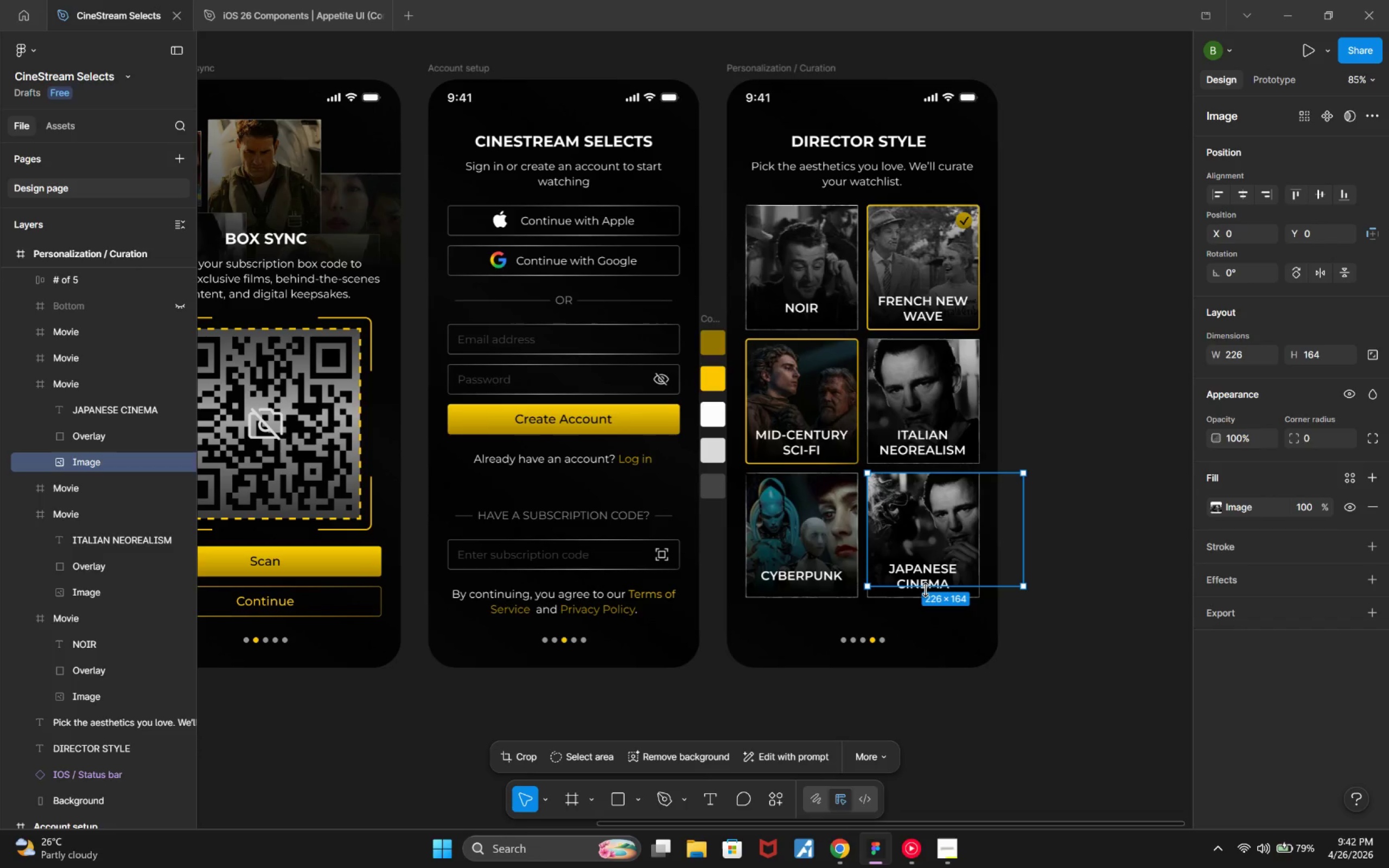 
left_click_drag(start_coordinate=[925, 590], to_coordinate=[926, 596])
 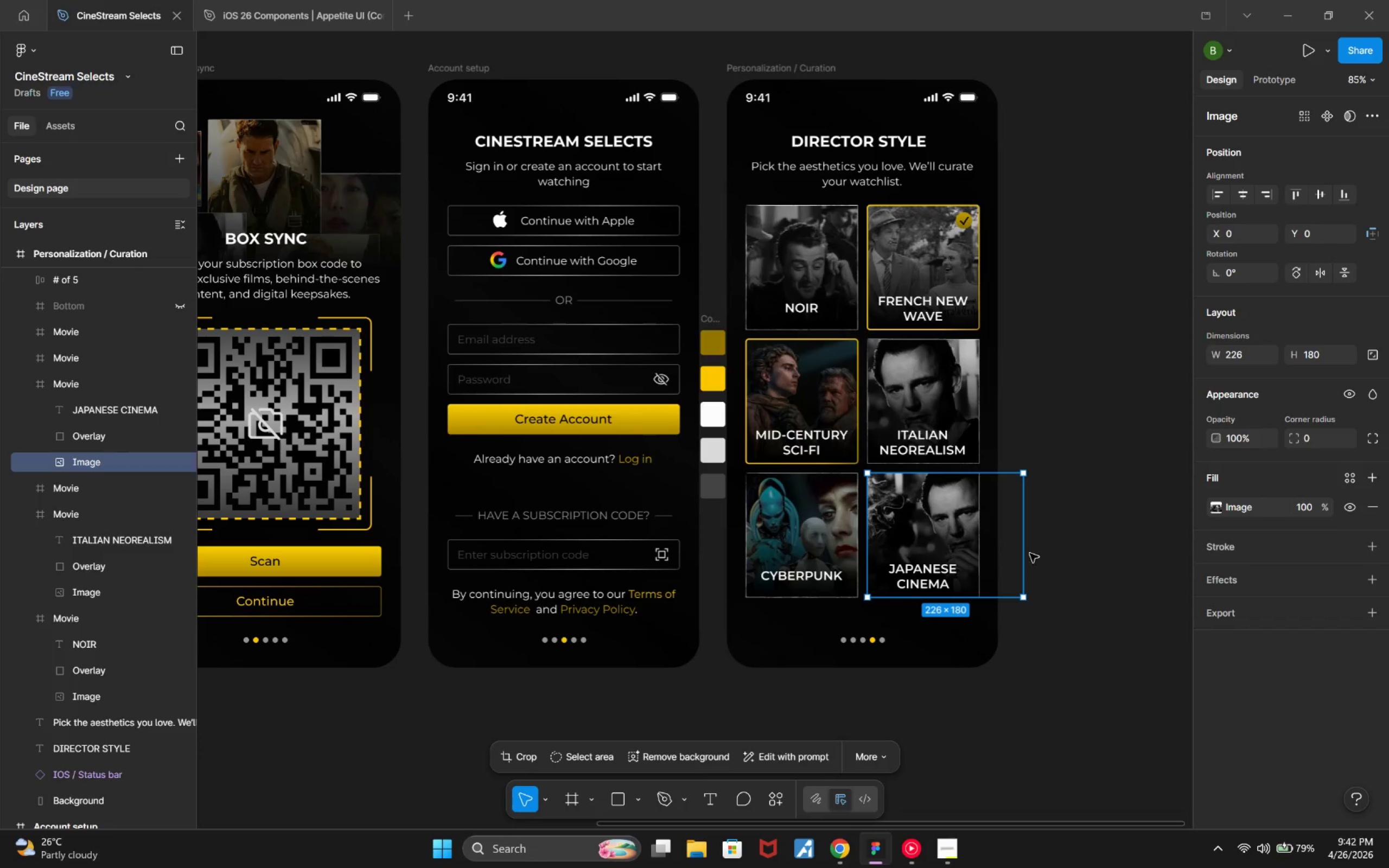 
left_click_drag(start_coordinate=[1024, 551], to_coordinate=[981, 546])
 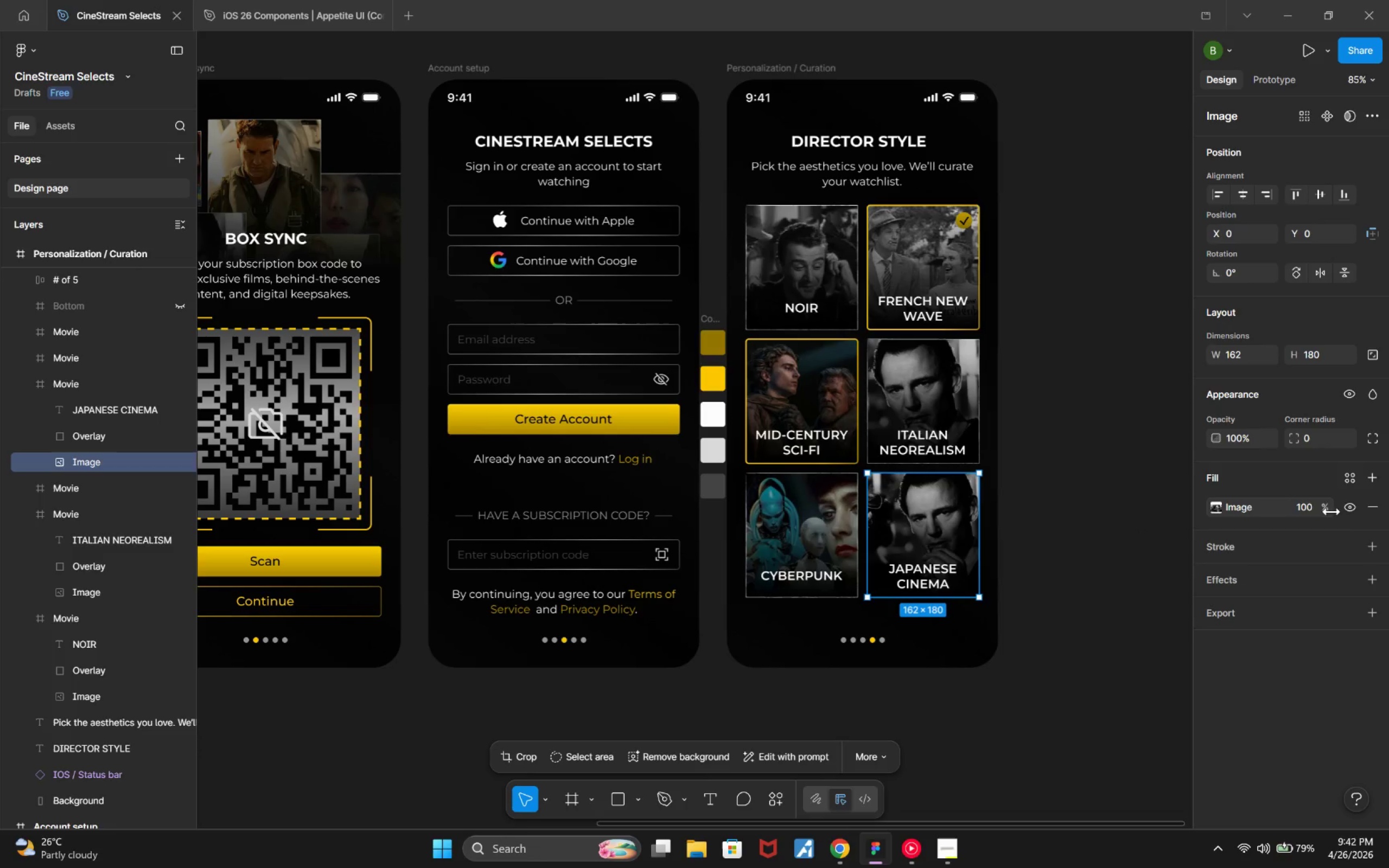 
left_click([1364, 507])
 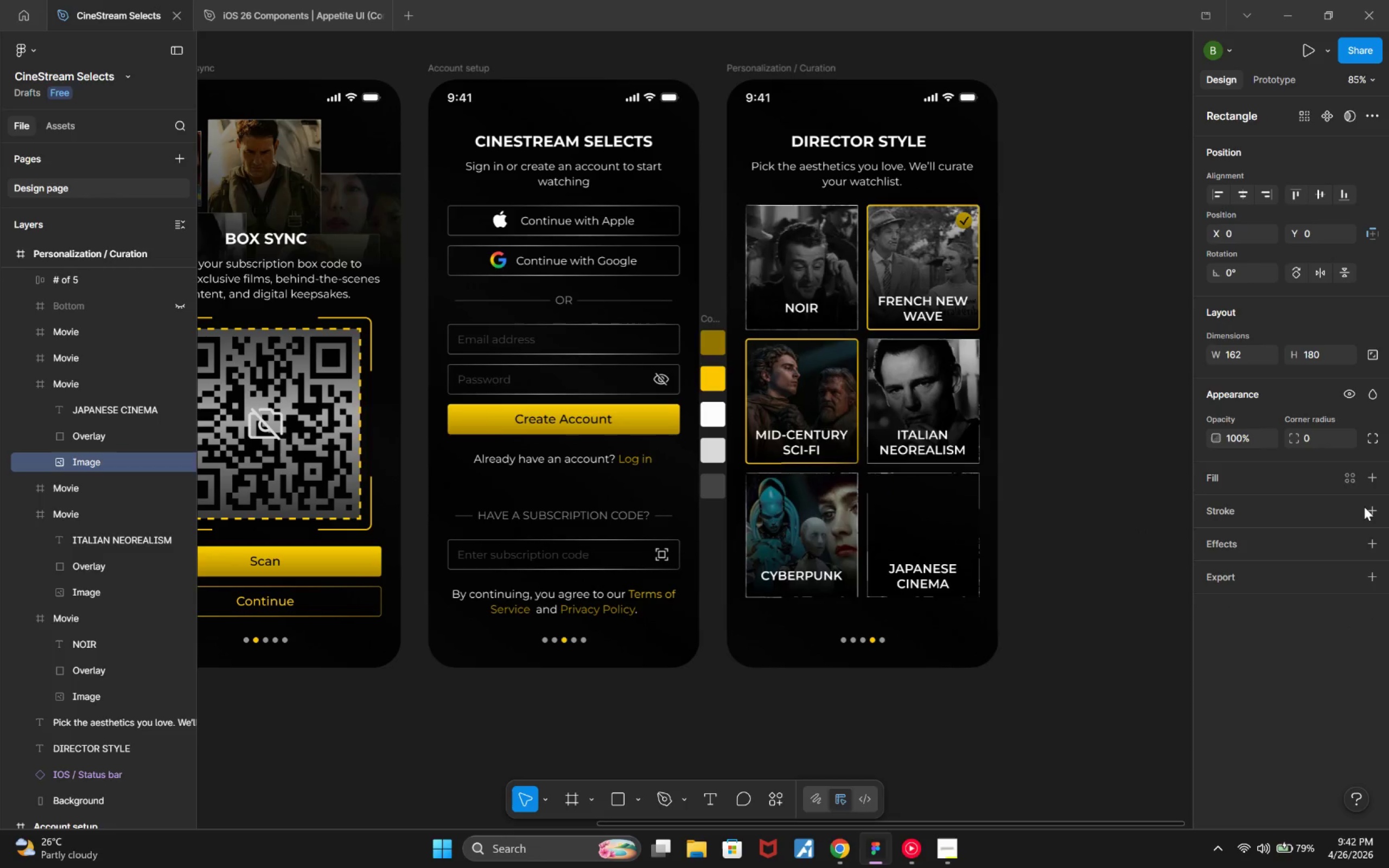 
key(Alt+AltLeft)
 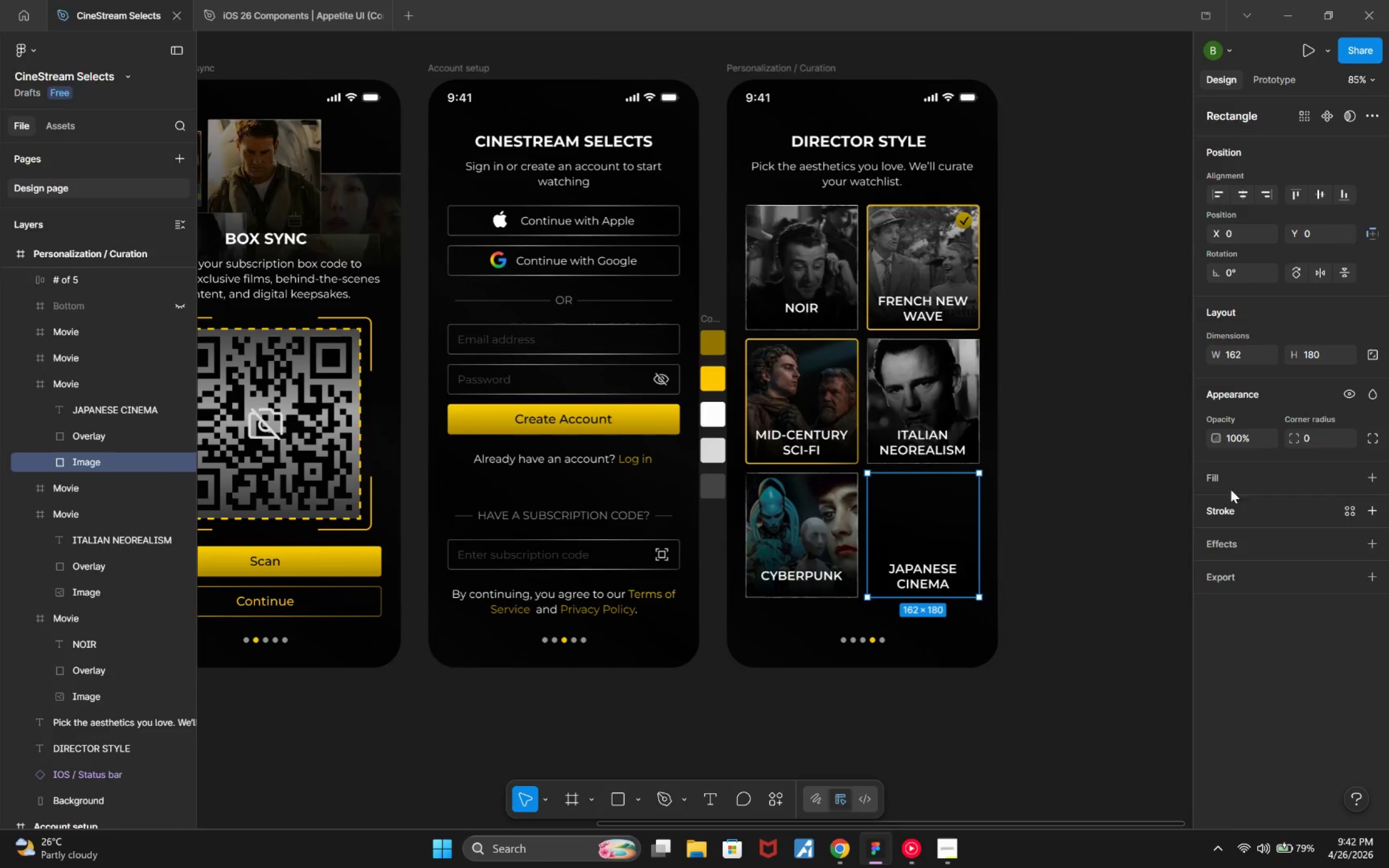 
key(Alt+AltLeft)
 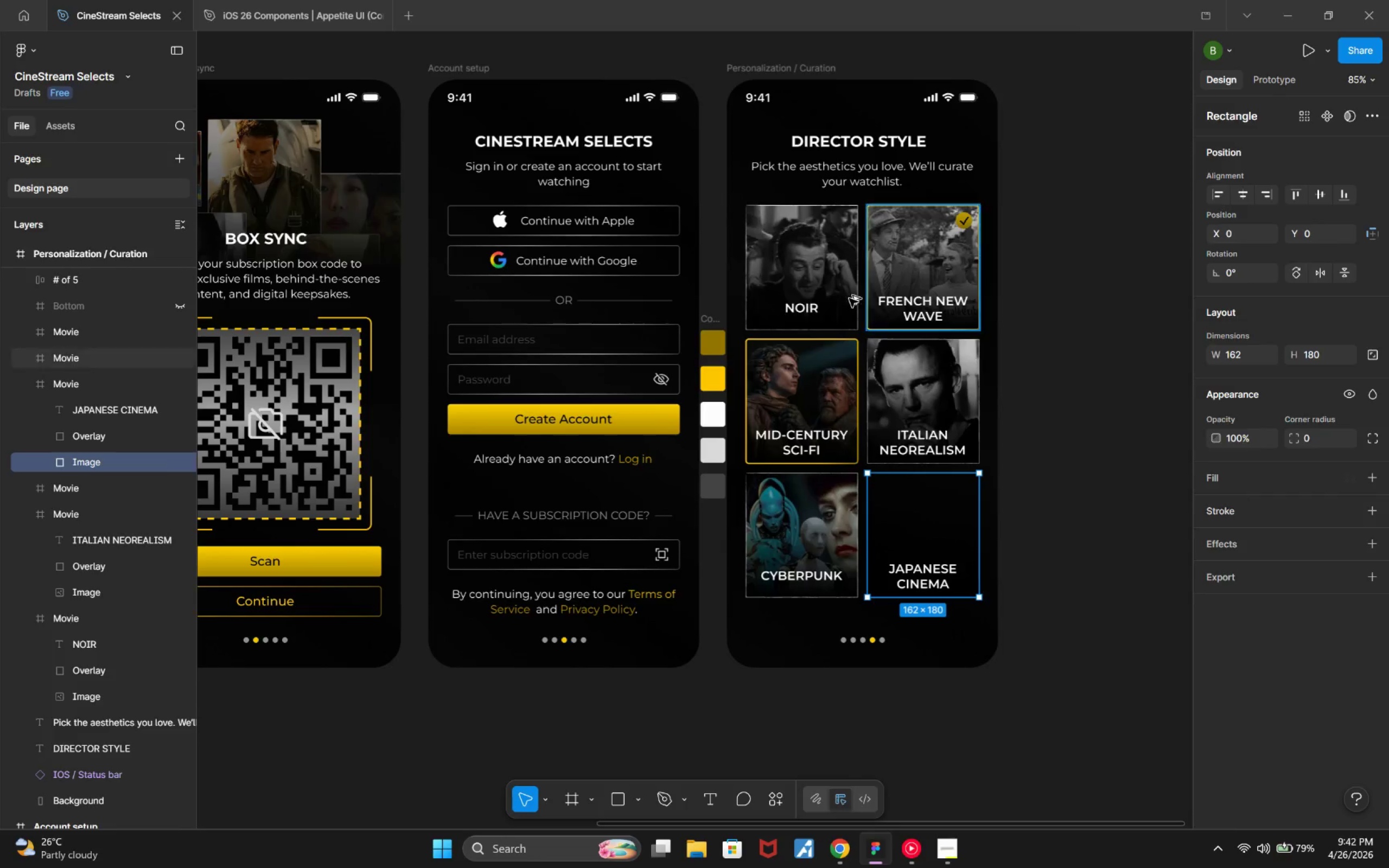 
key(Tab)
type(Japanese cinema)
 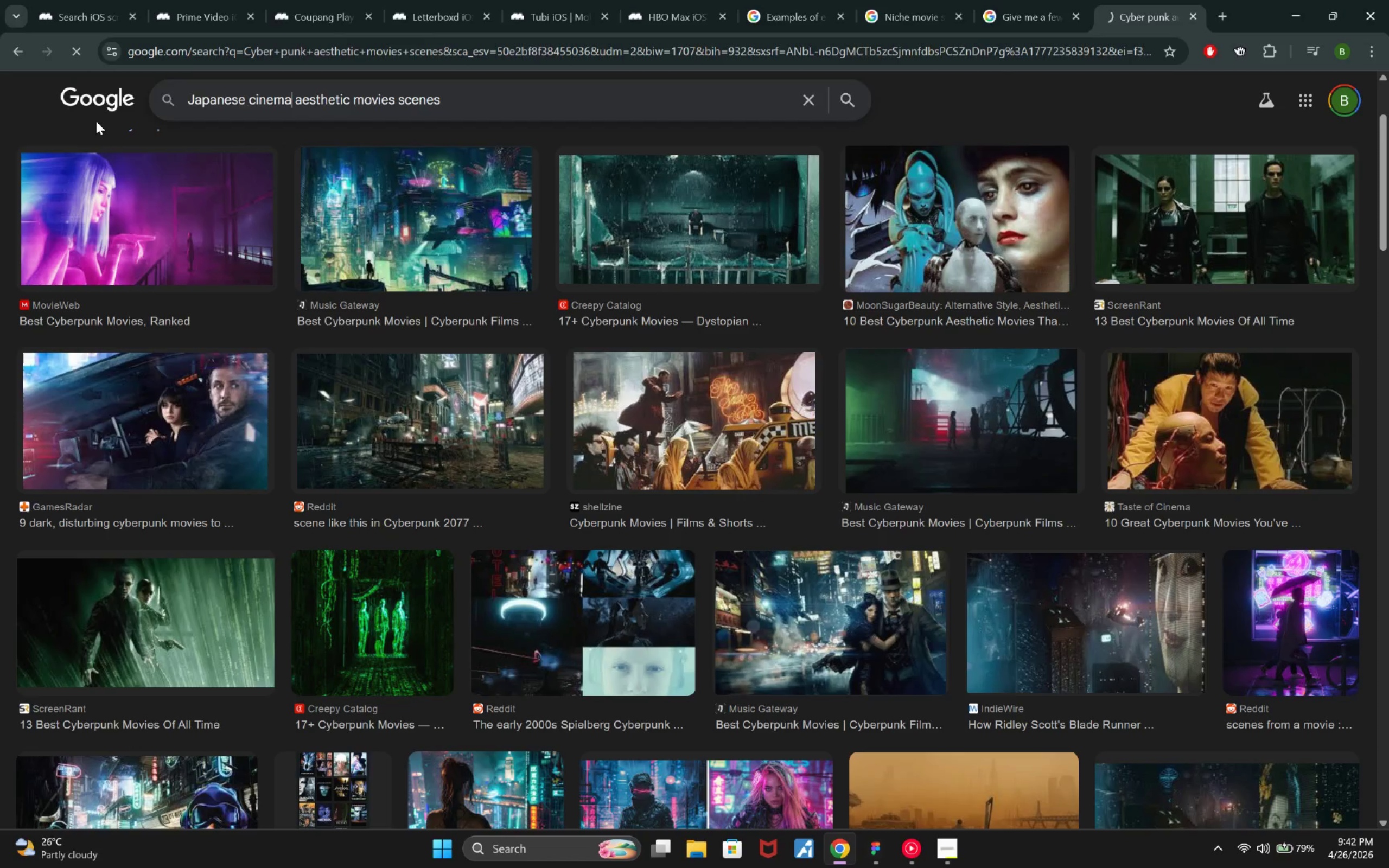 
left_click_drag(start_coordinate=[256, 108], to_coordinate=[100, 121])
 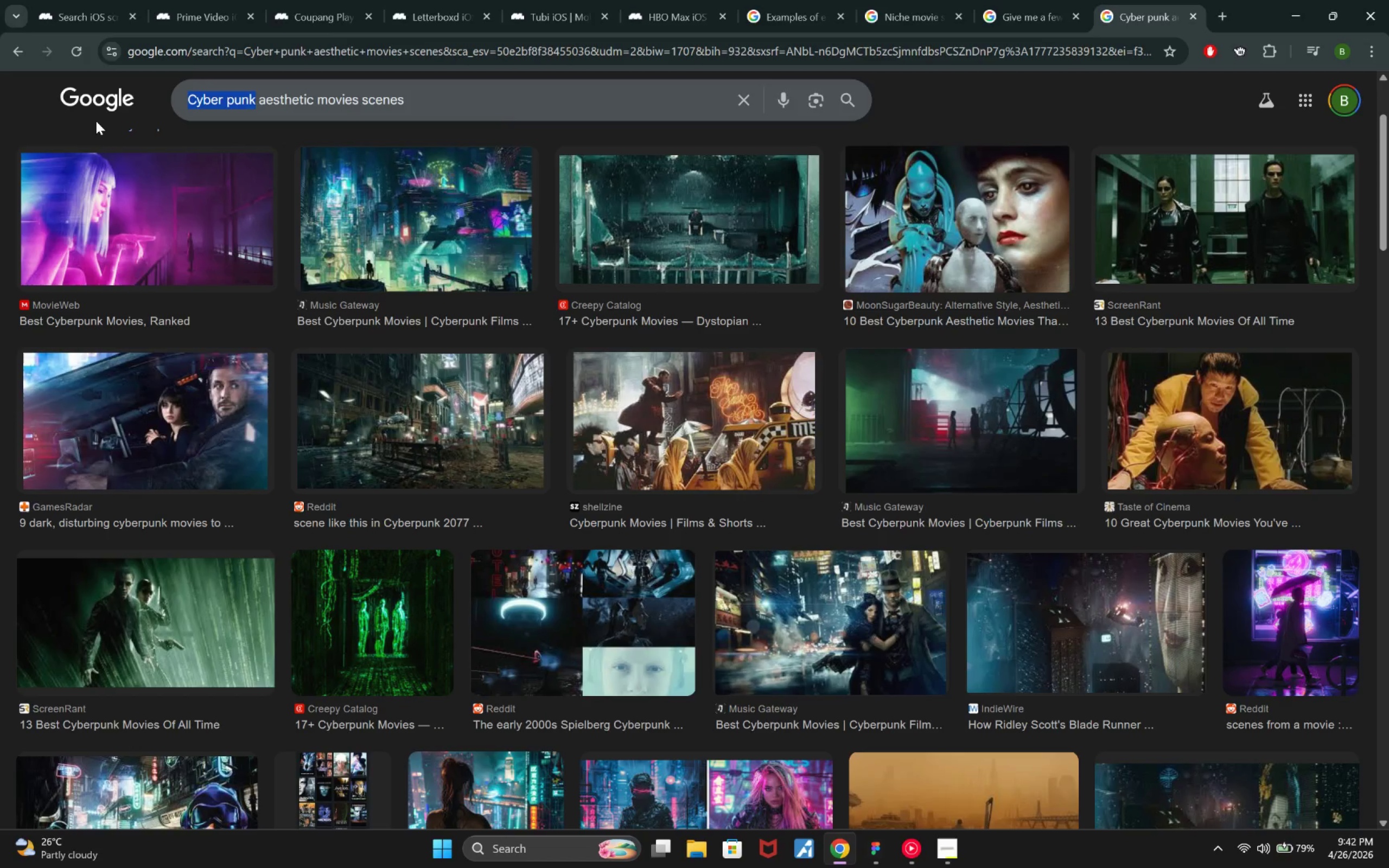 
key(Enter)
 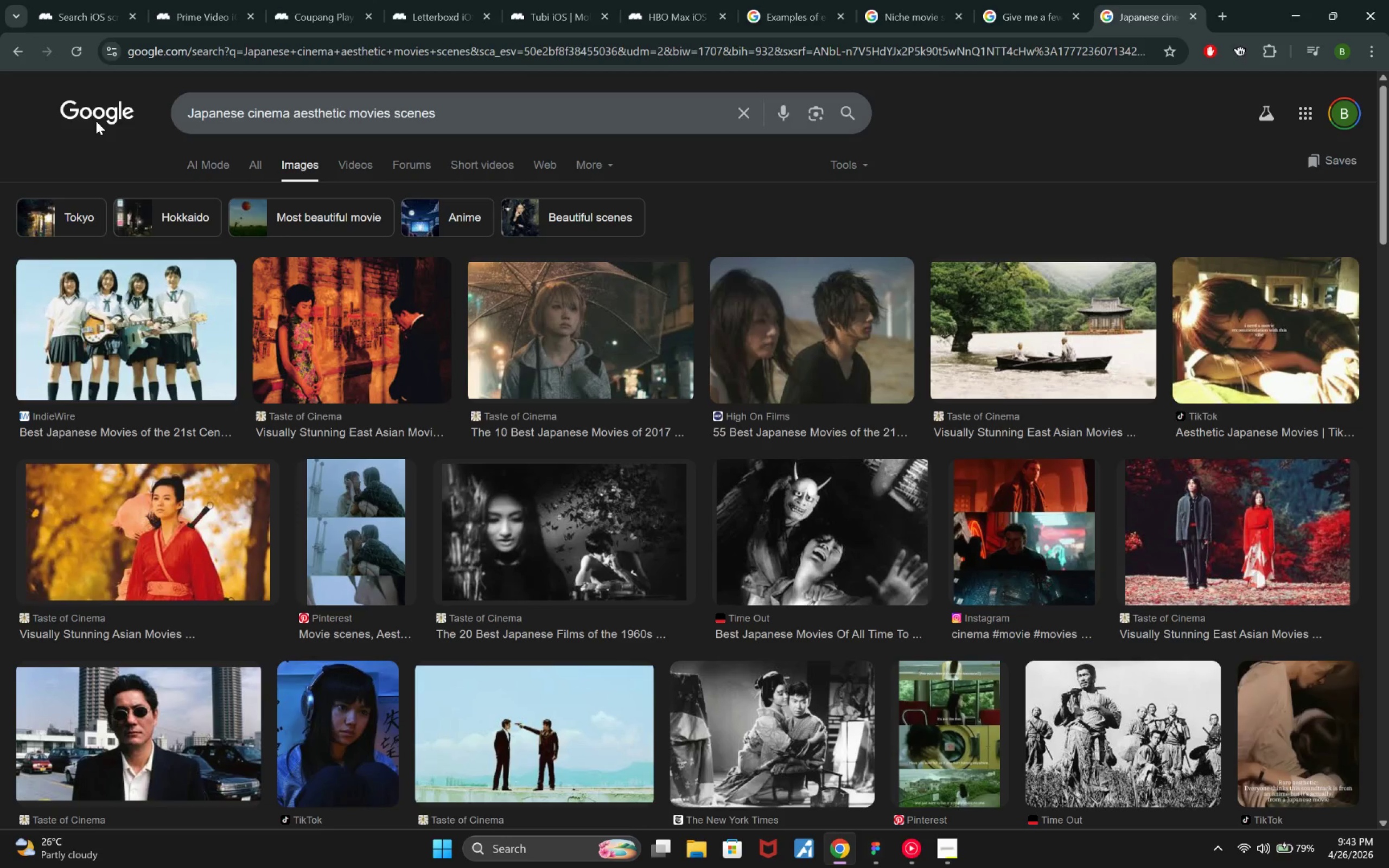 
wait(27.95)
 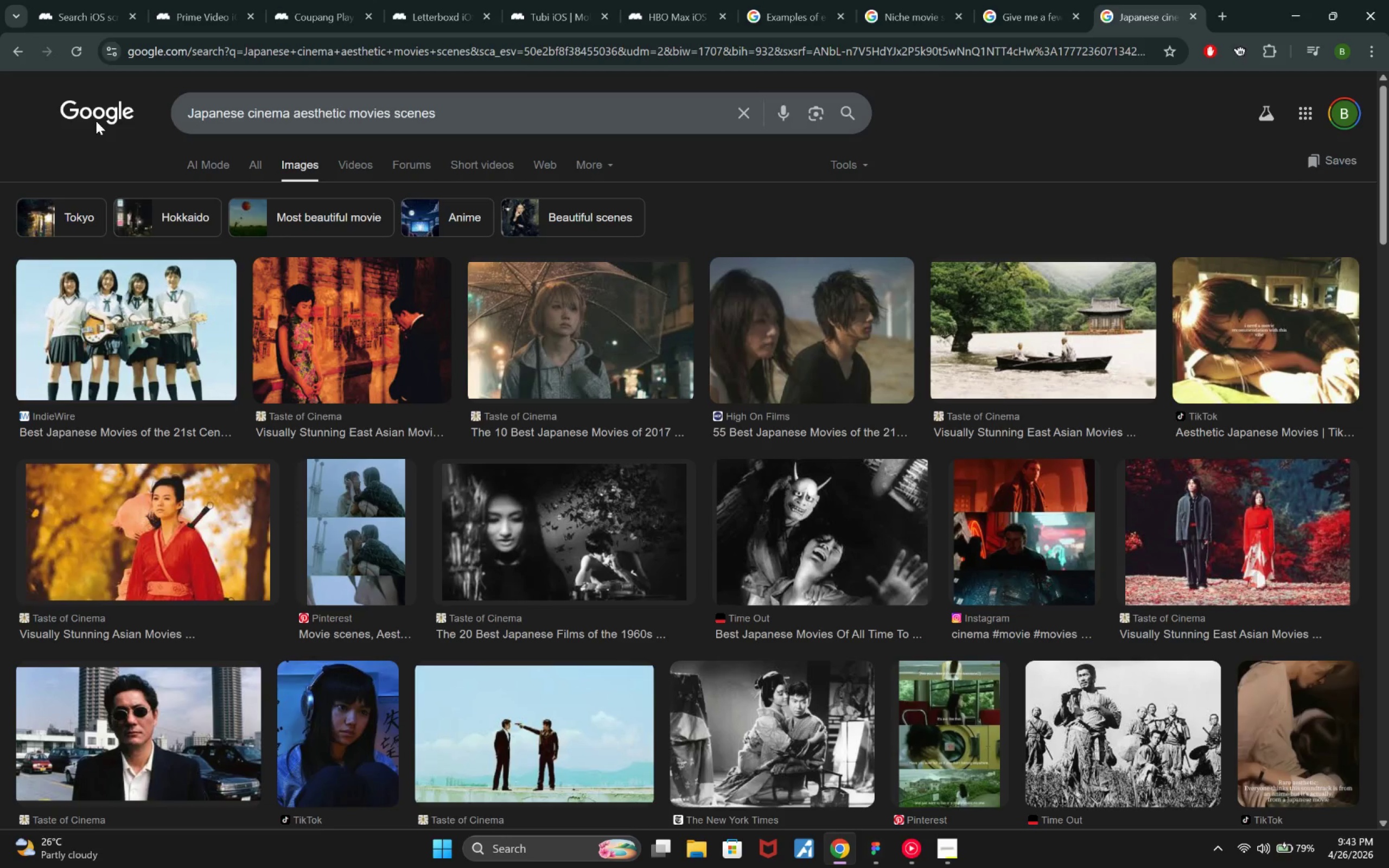 
scroll: coordinate [198, 478], scroll_direction: down, amount: 2.0
 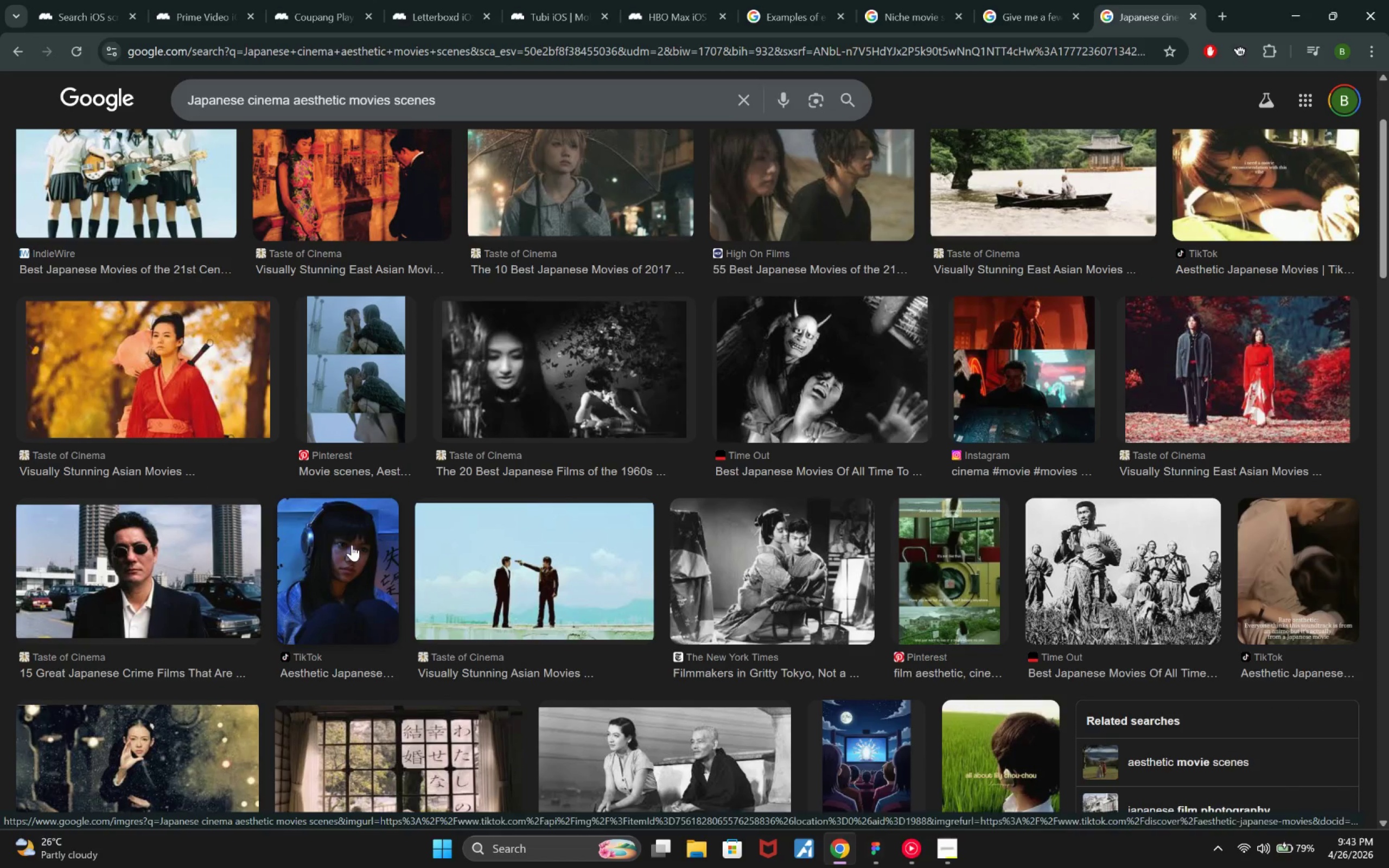 
wait(5.24)
 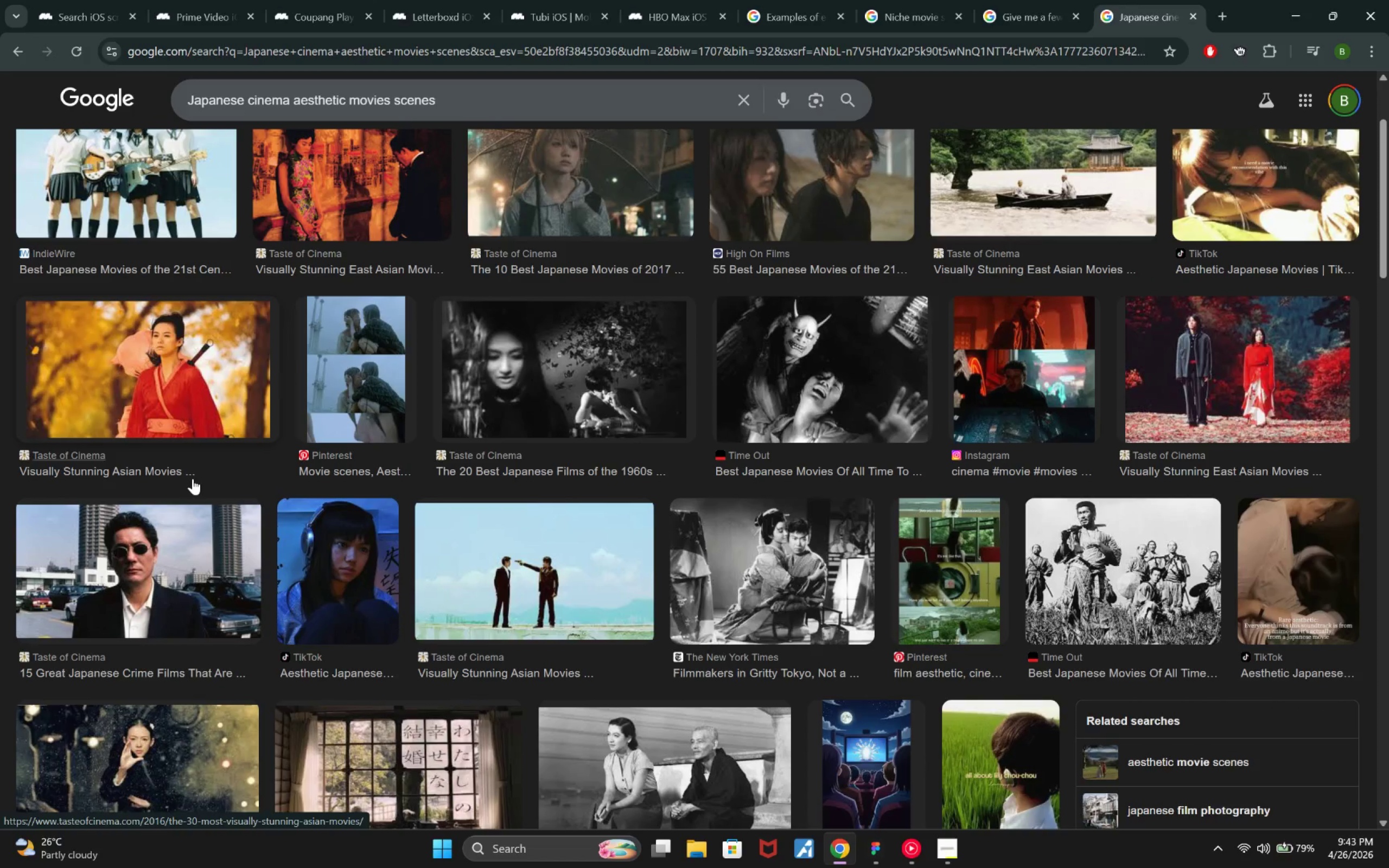 
scroll: coordinate [354, 520], scroll_direction: down, amount: 5.0
 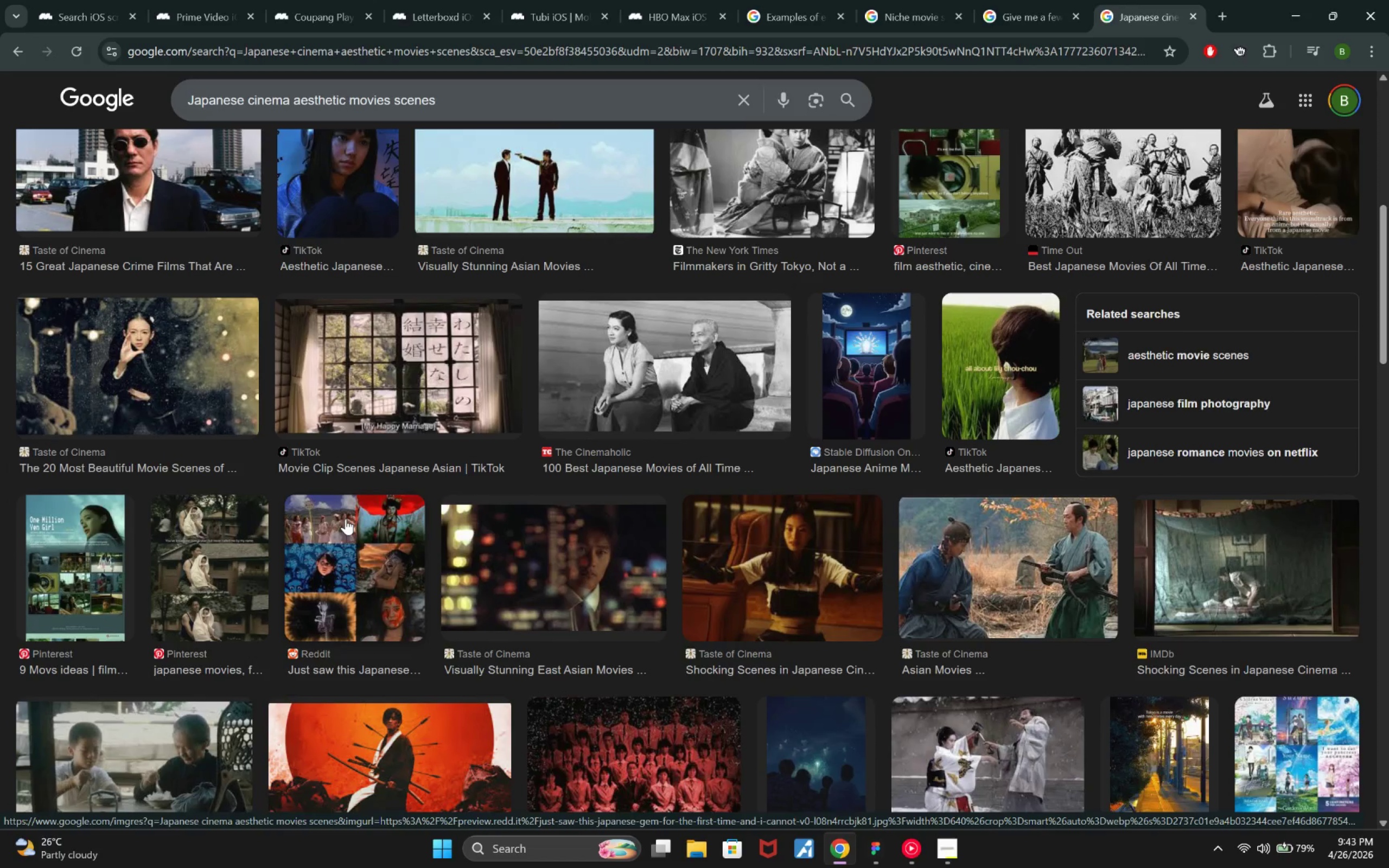 
scroll: coordinate [347, 518], scroll_direction: up, amount: 6.0
 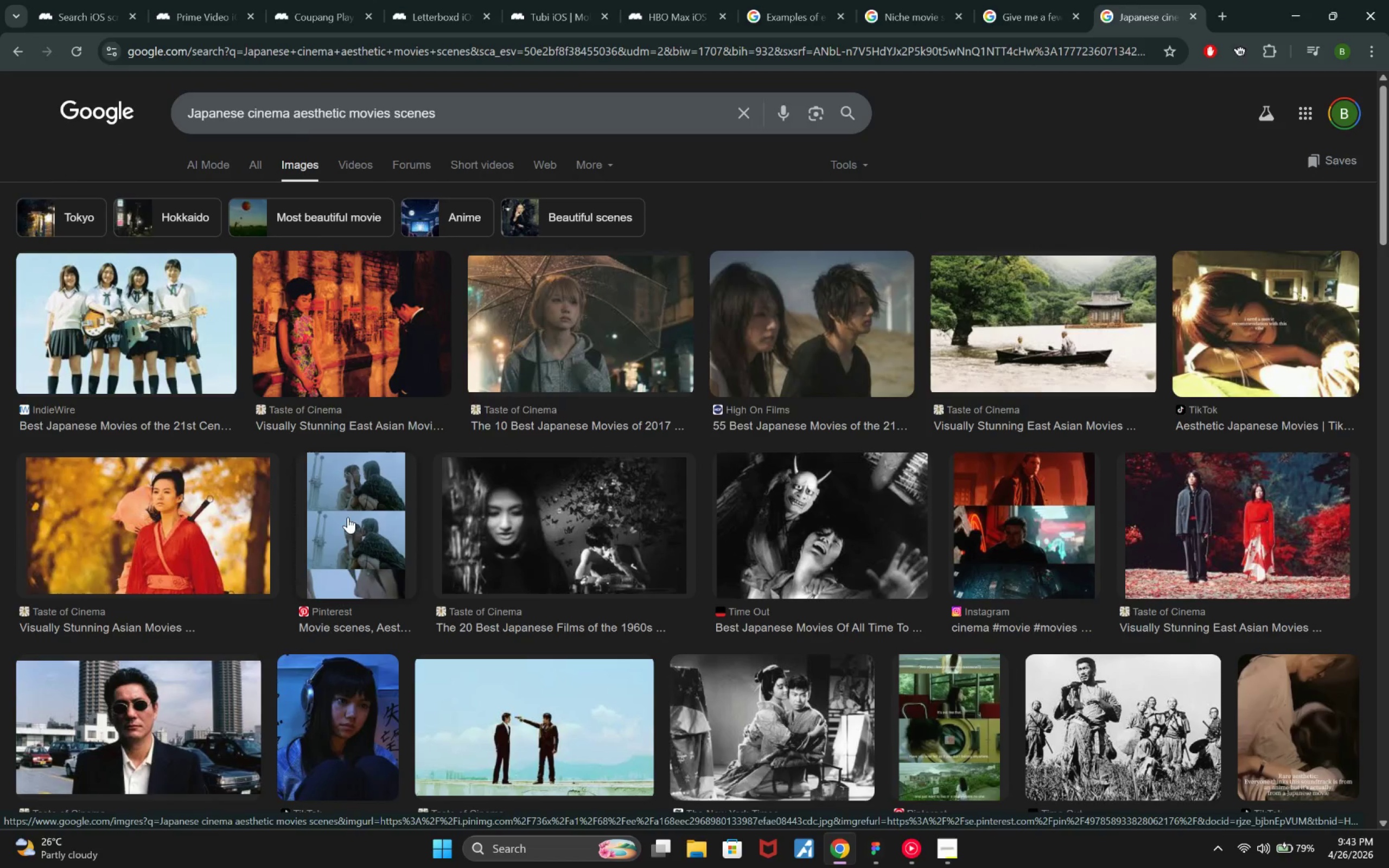 
scroll: coordinate [359, 527], scroll_direction: down, amount: 17.0
 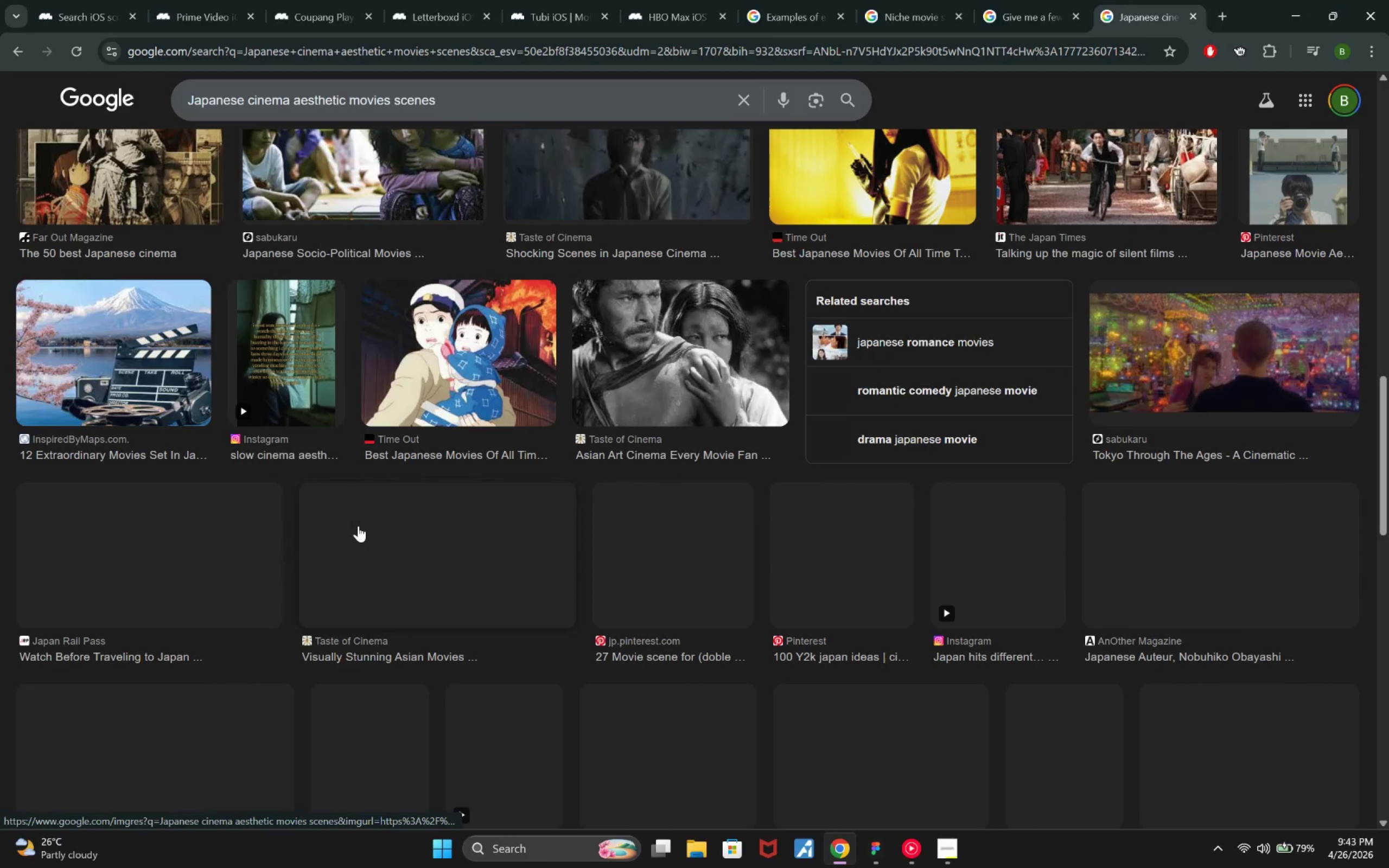 
scroll: coordinate [354, 524], scroll_direction: up, amount: 3.0
 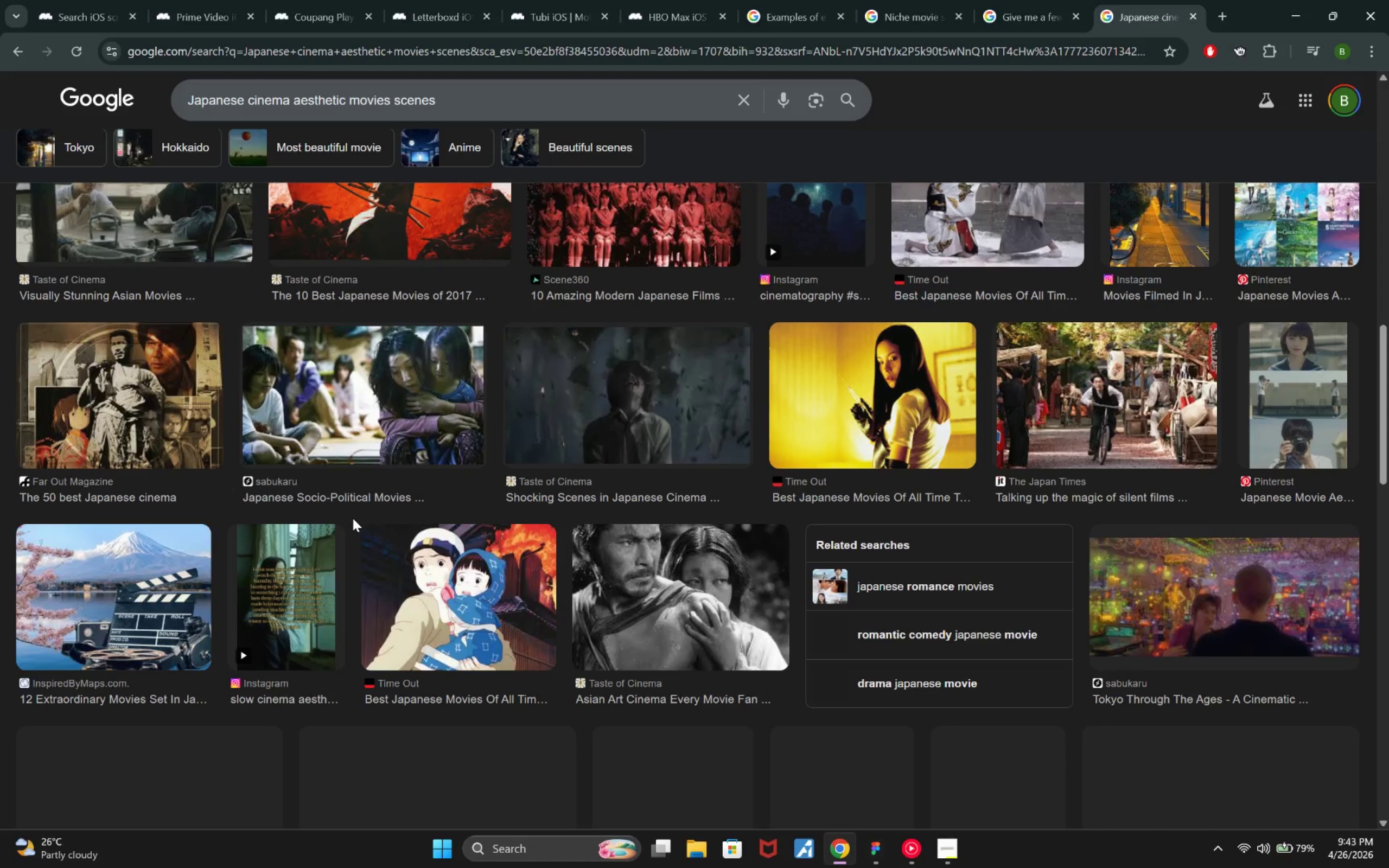 
wait(7.78)
 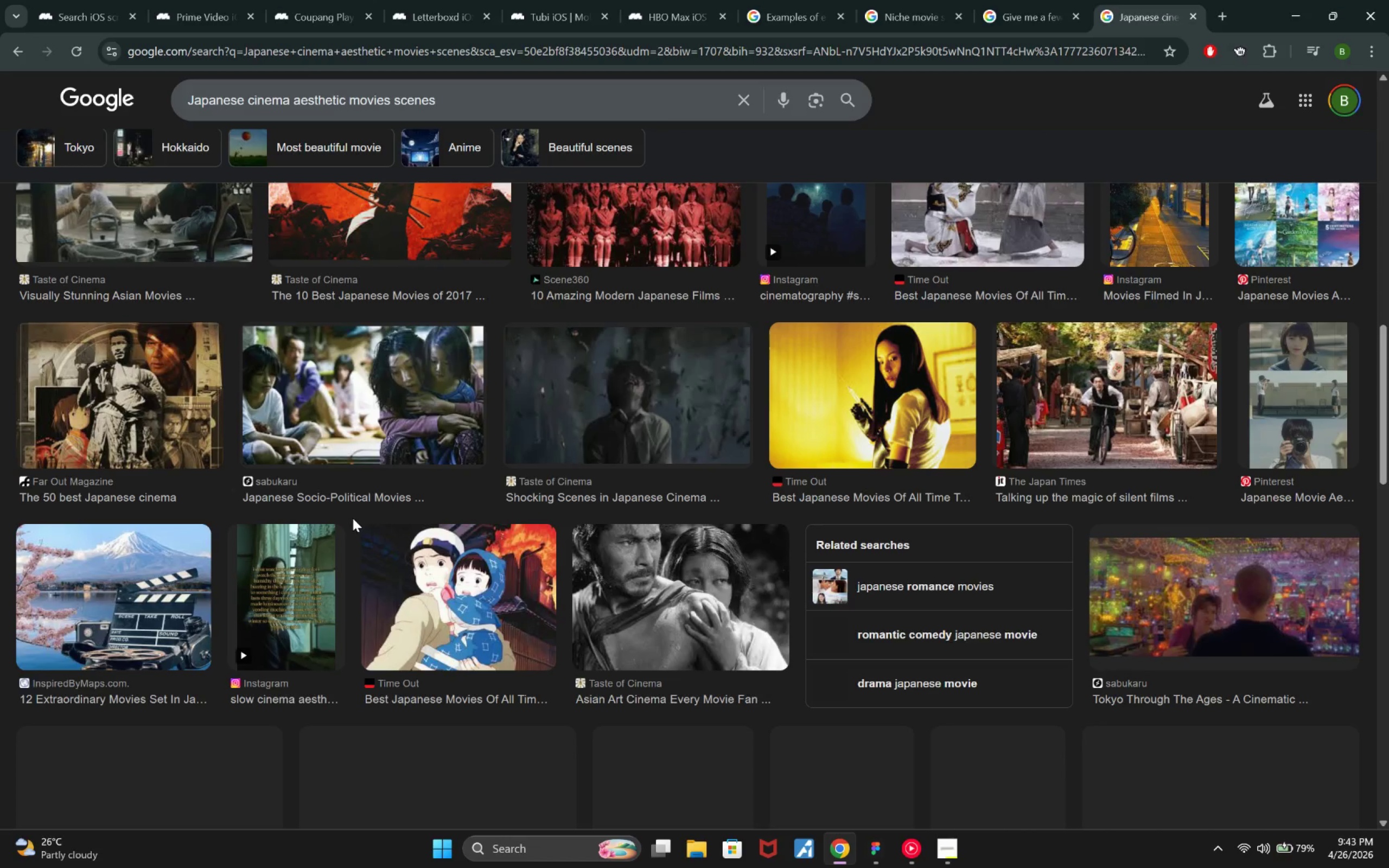 
scroll: coordinate [1064, 430], scroll_direction: down, amount: 9.0
 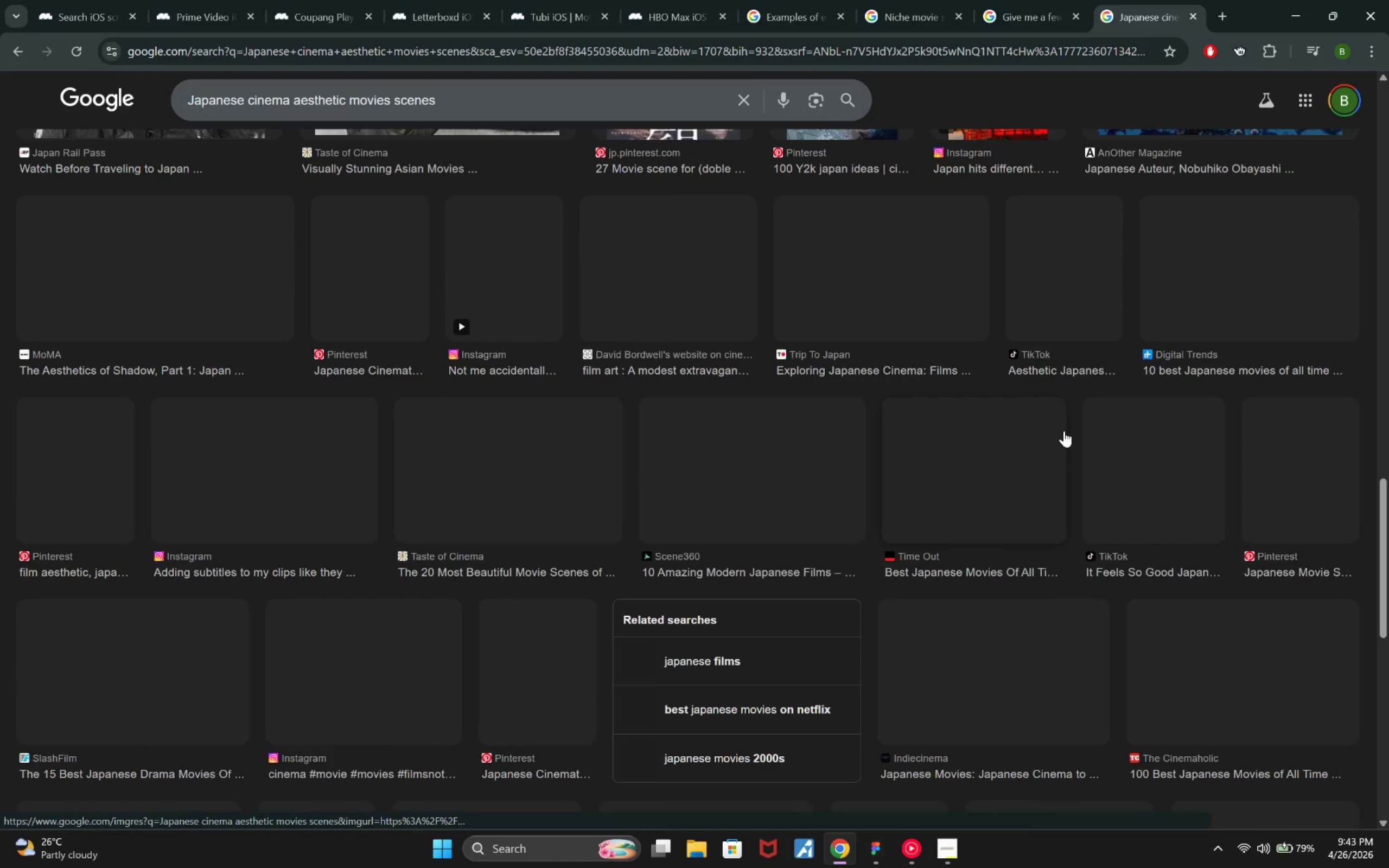 
scroll: coordinate [1057, 441], scroll_direction: up, amount: 5.0
 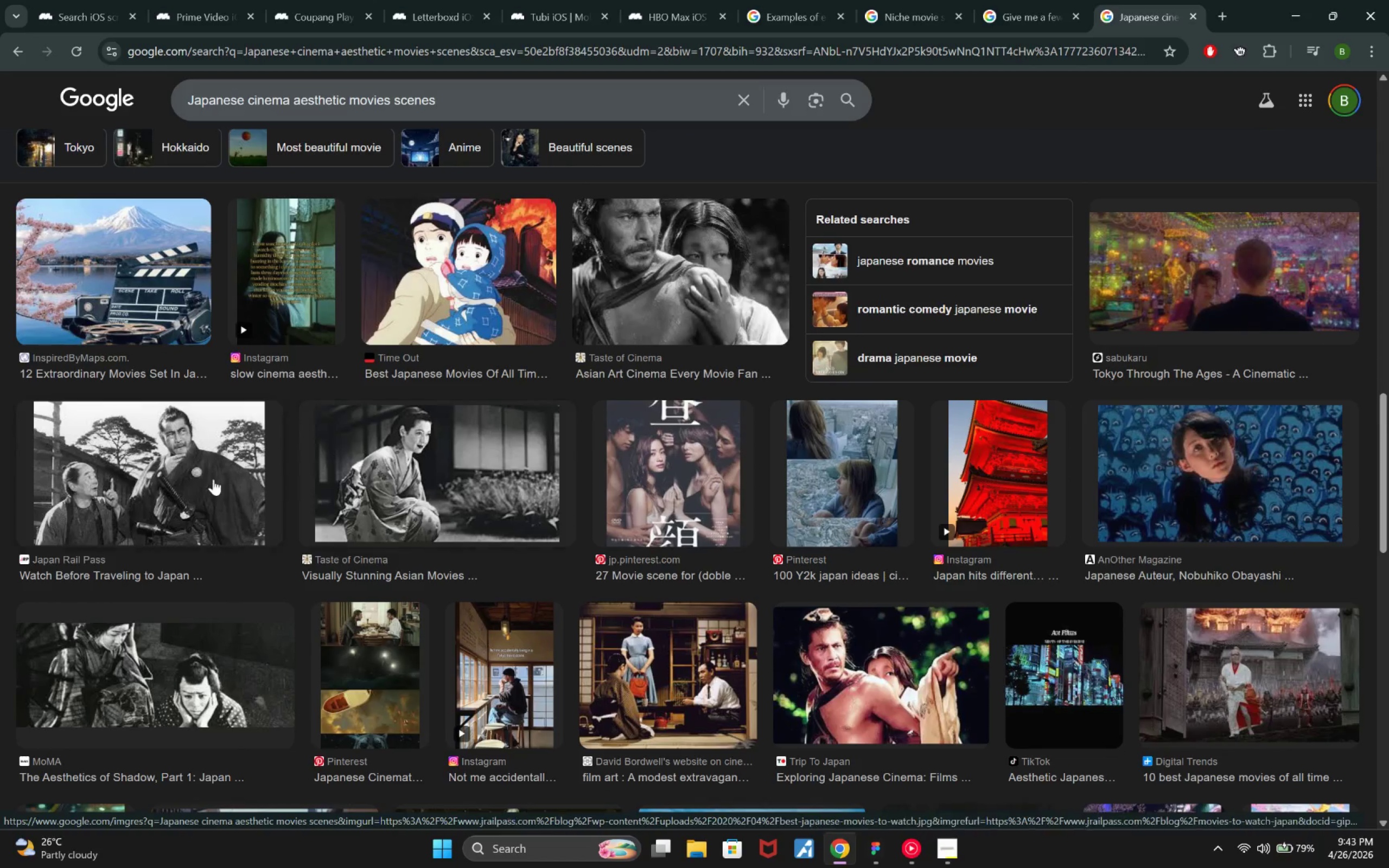 
wait(8.78)
 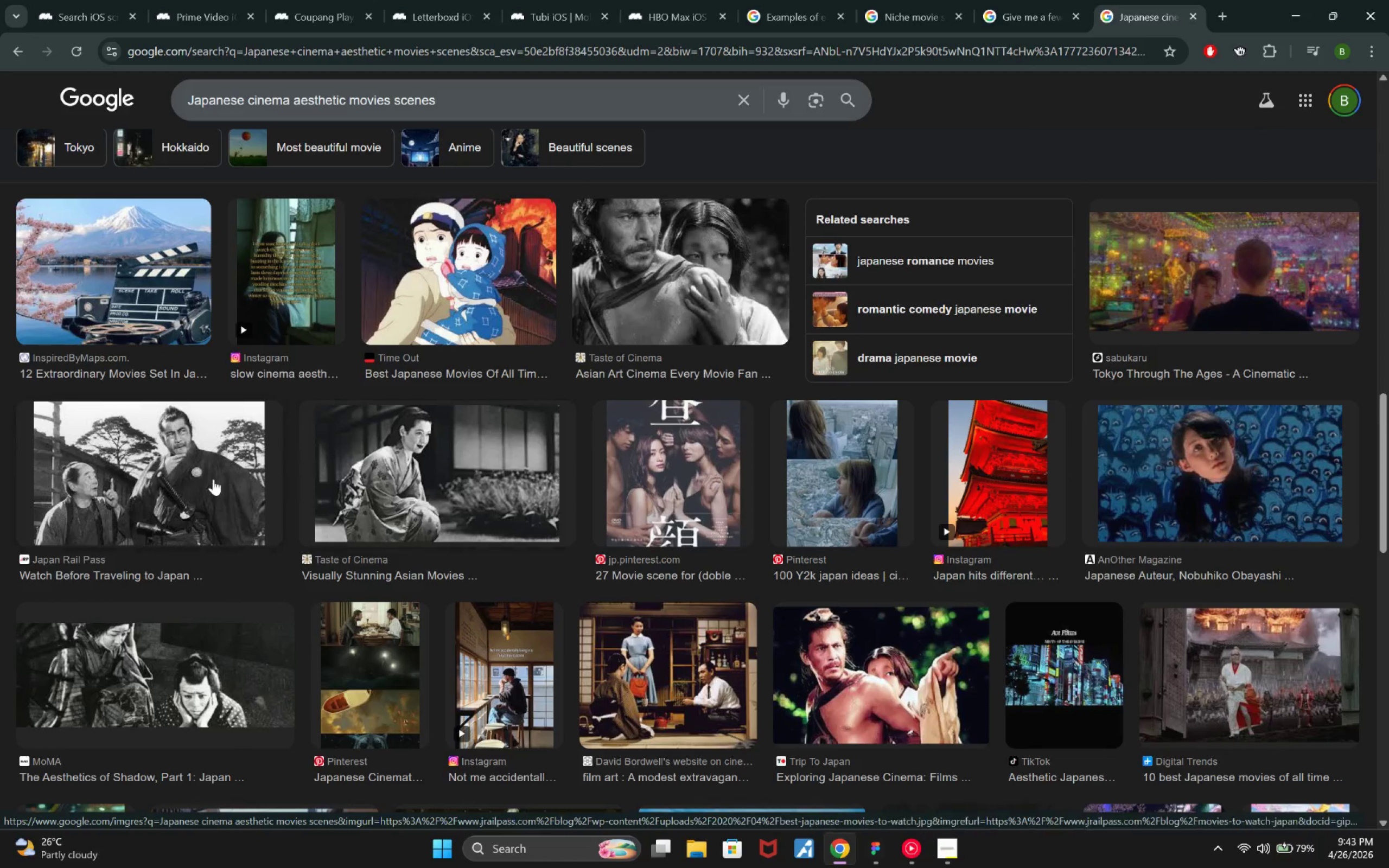 
left_click([880, 850])
 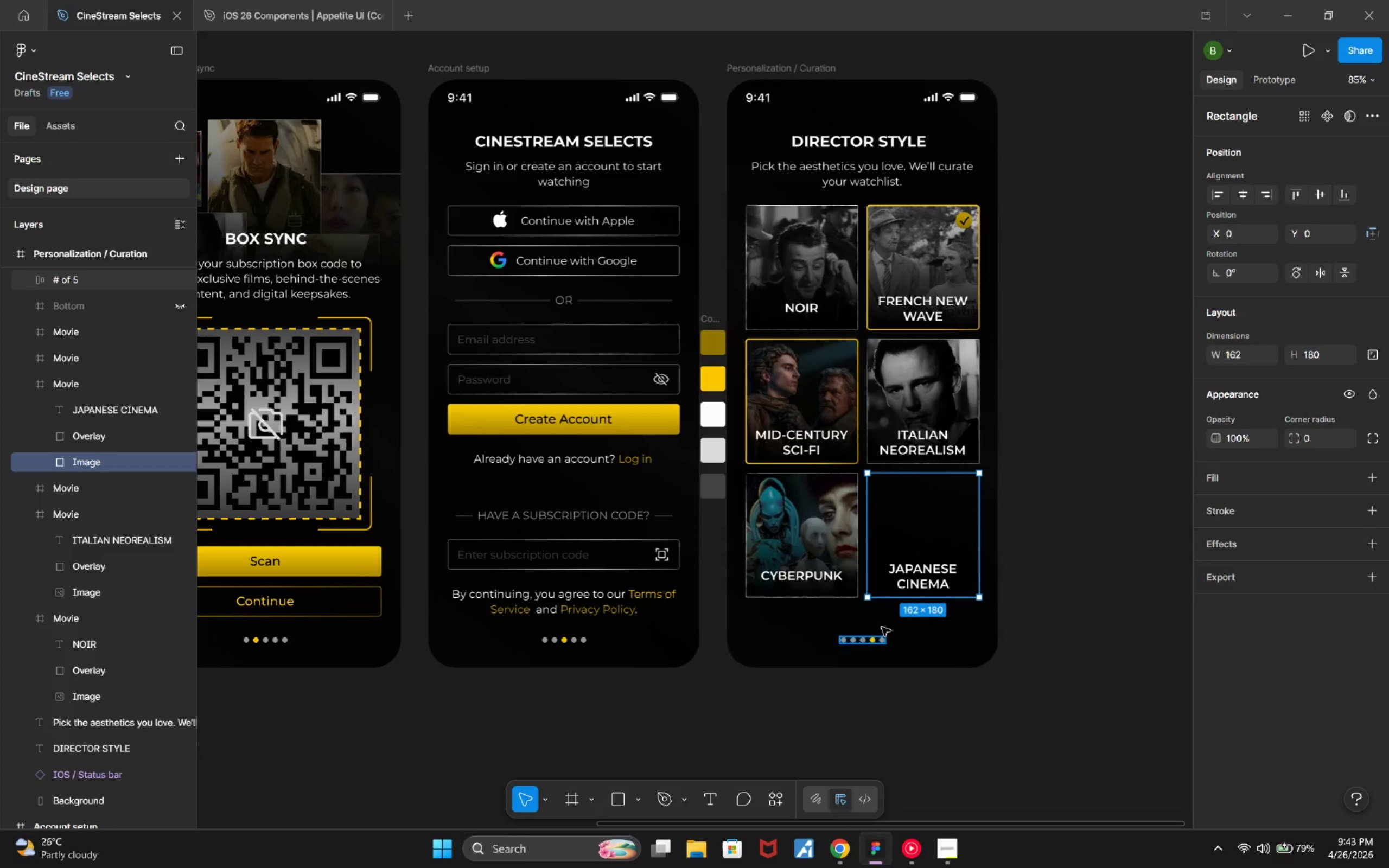 
key(Control+V)
 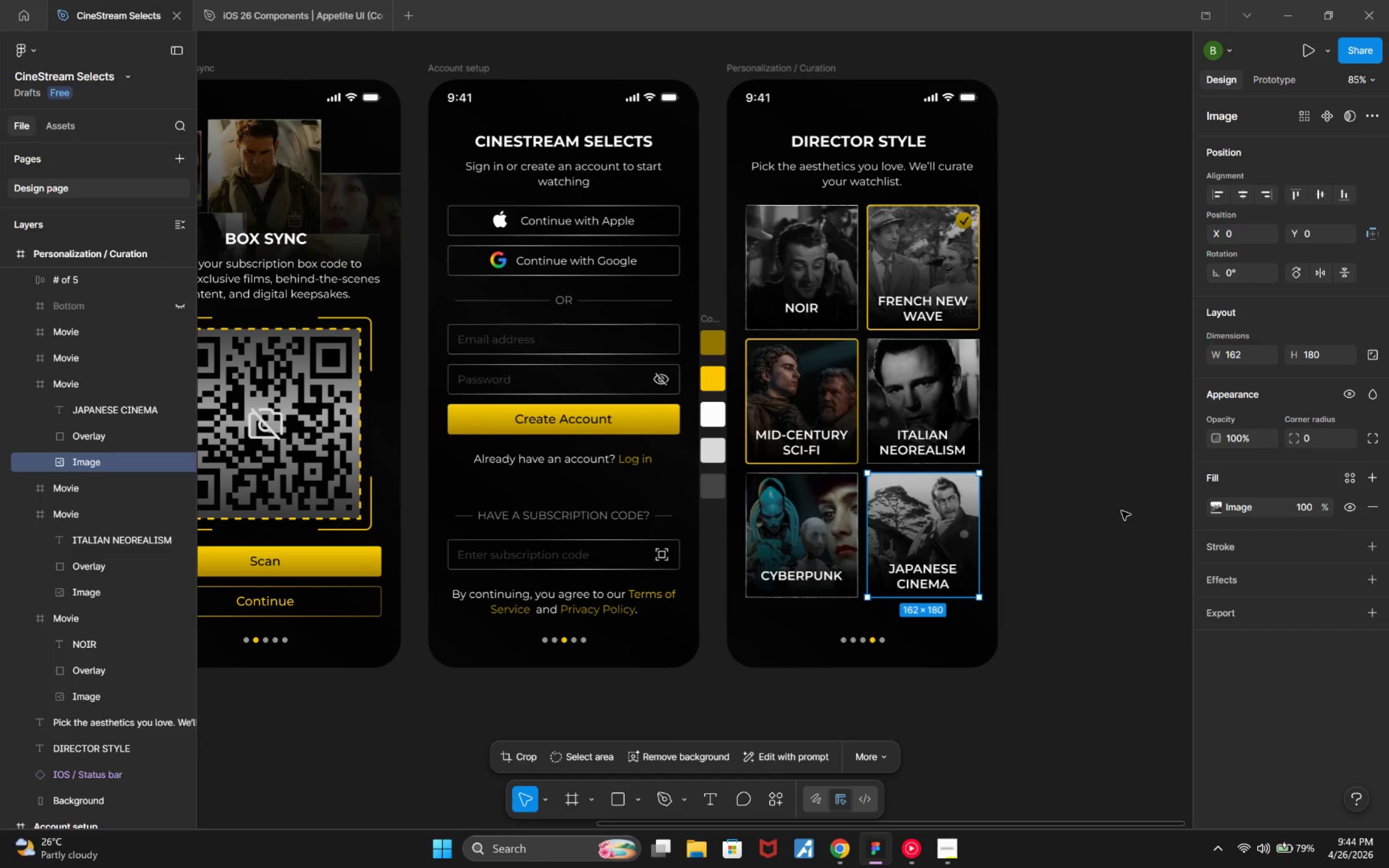 
left_click([1122, 511])
 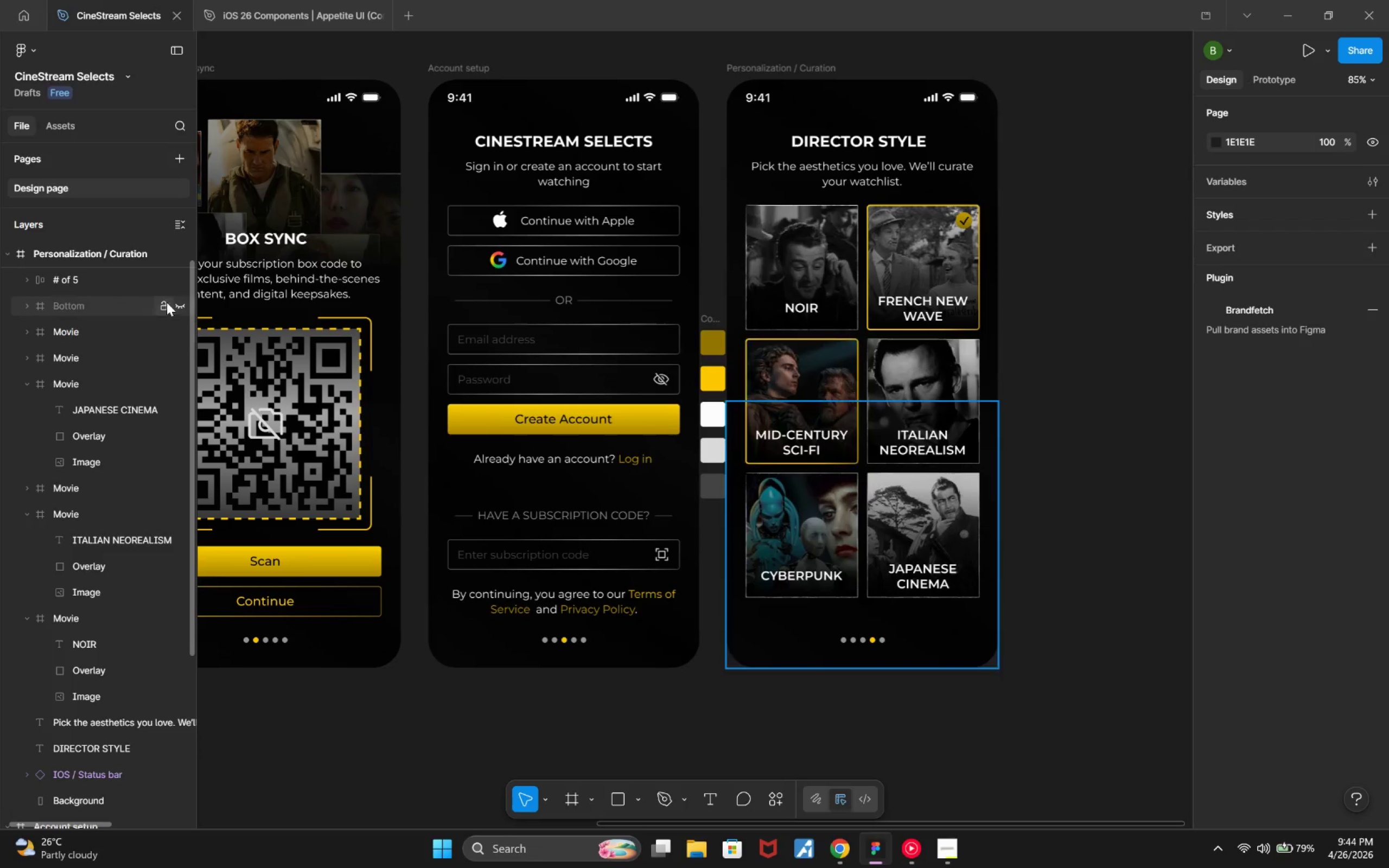 
left_click([179, 305])
 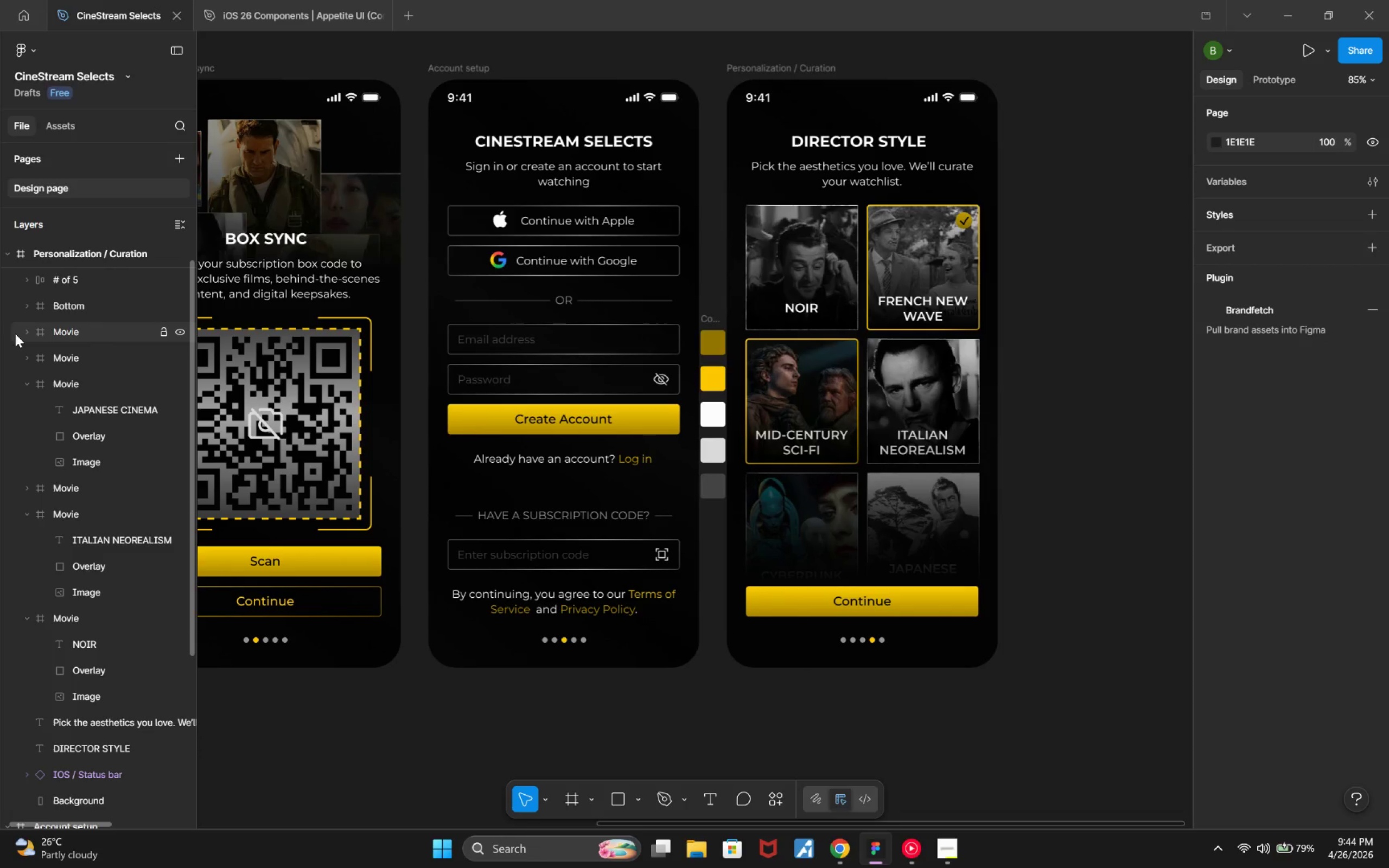 
scroll: coordinate [12, 352], scroll_direction: up, amount: 4.0
 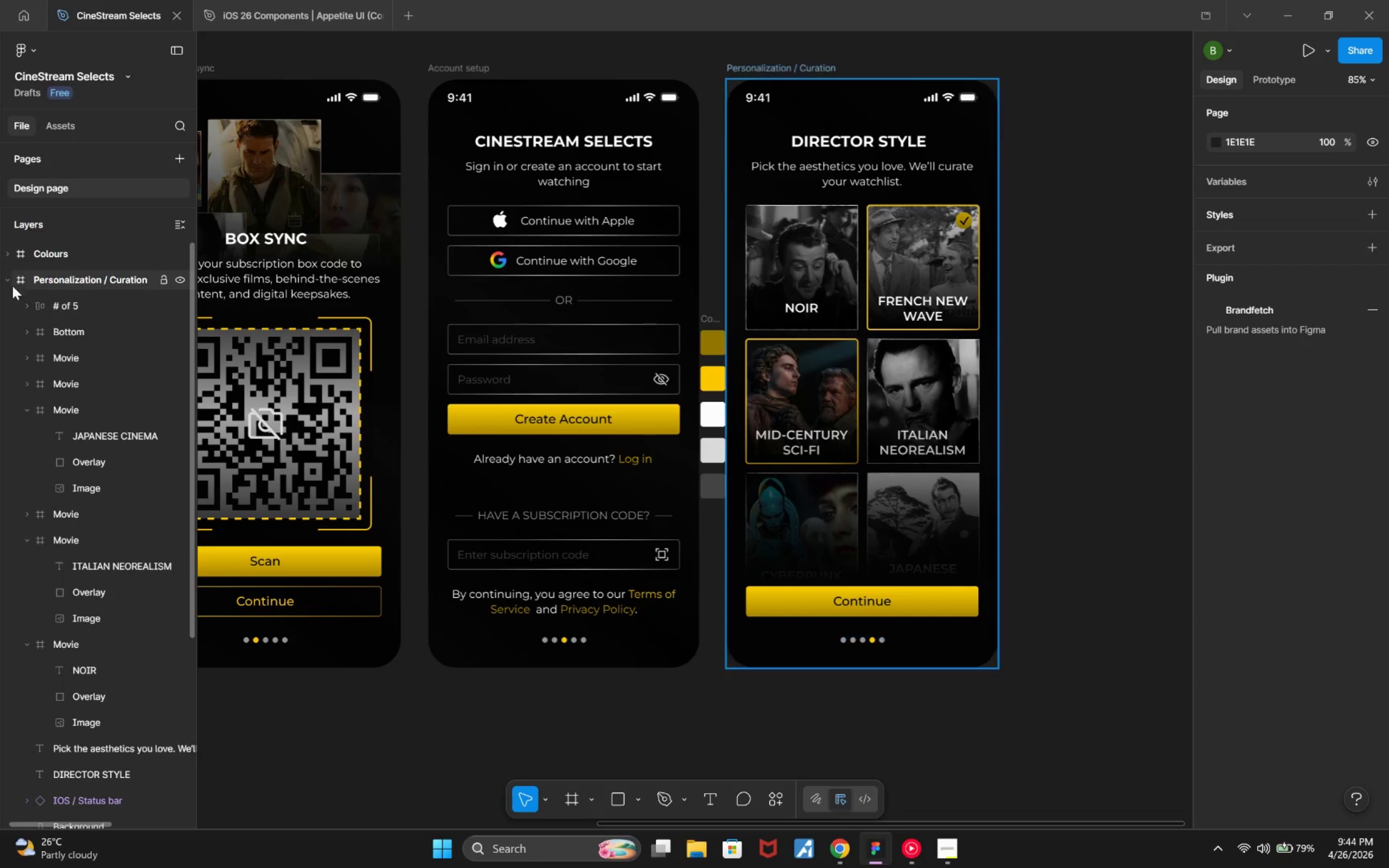 
left_click([4, 282])
 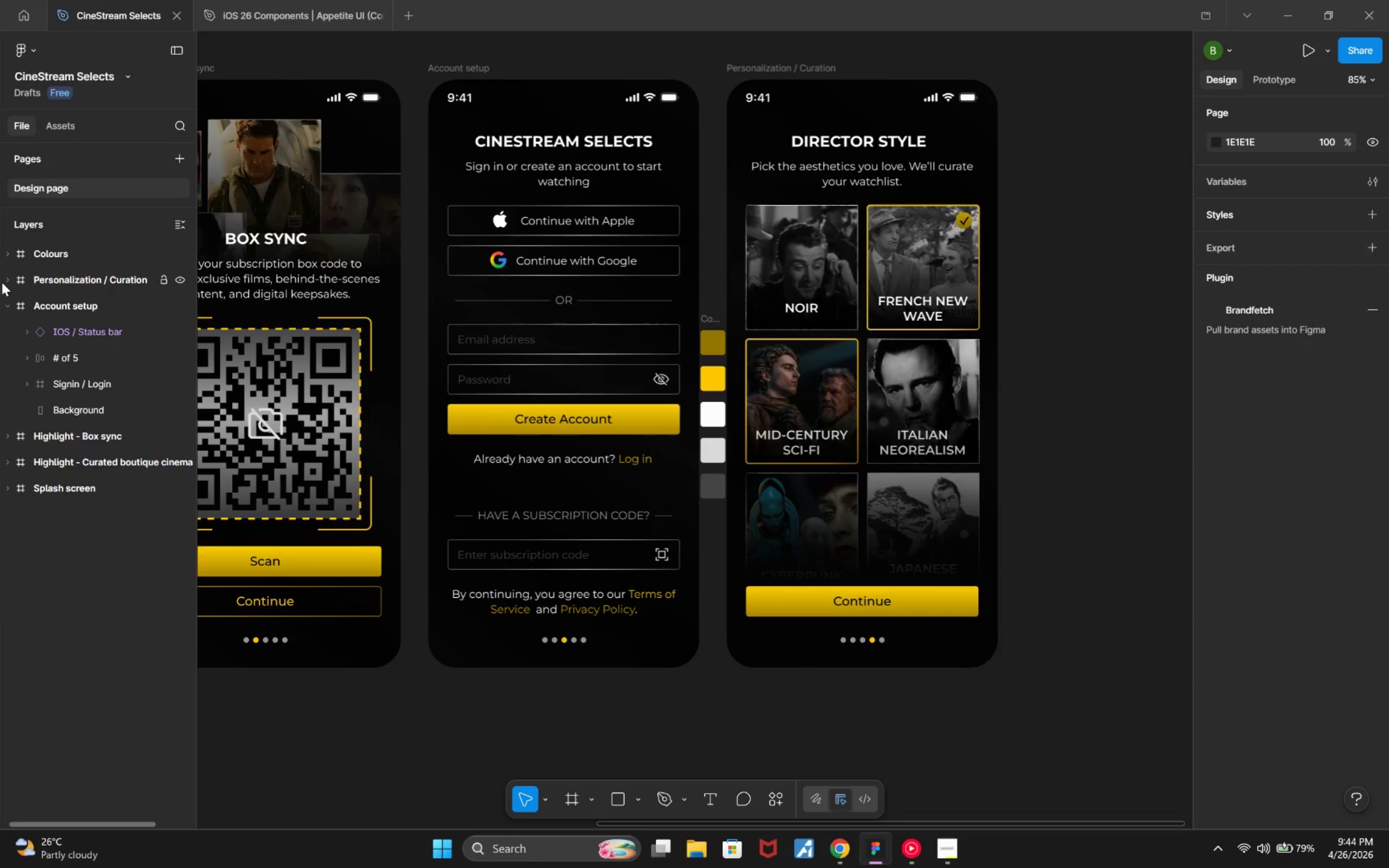 
left_click([1, 282])
 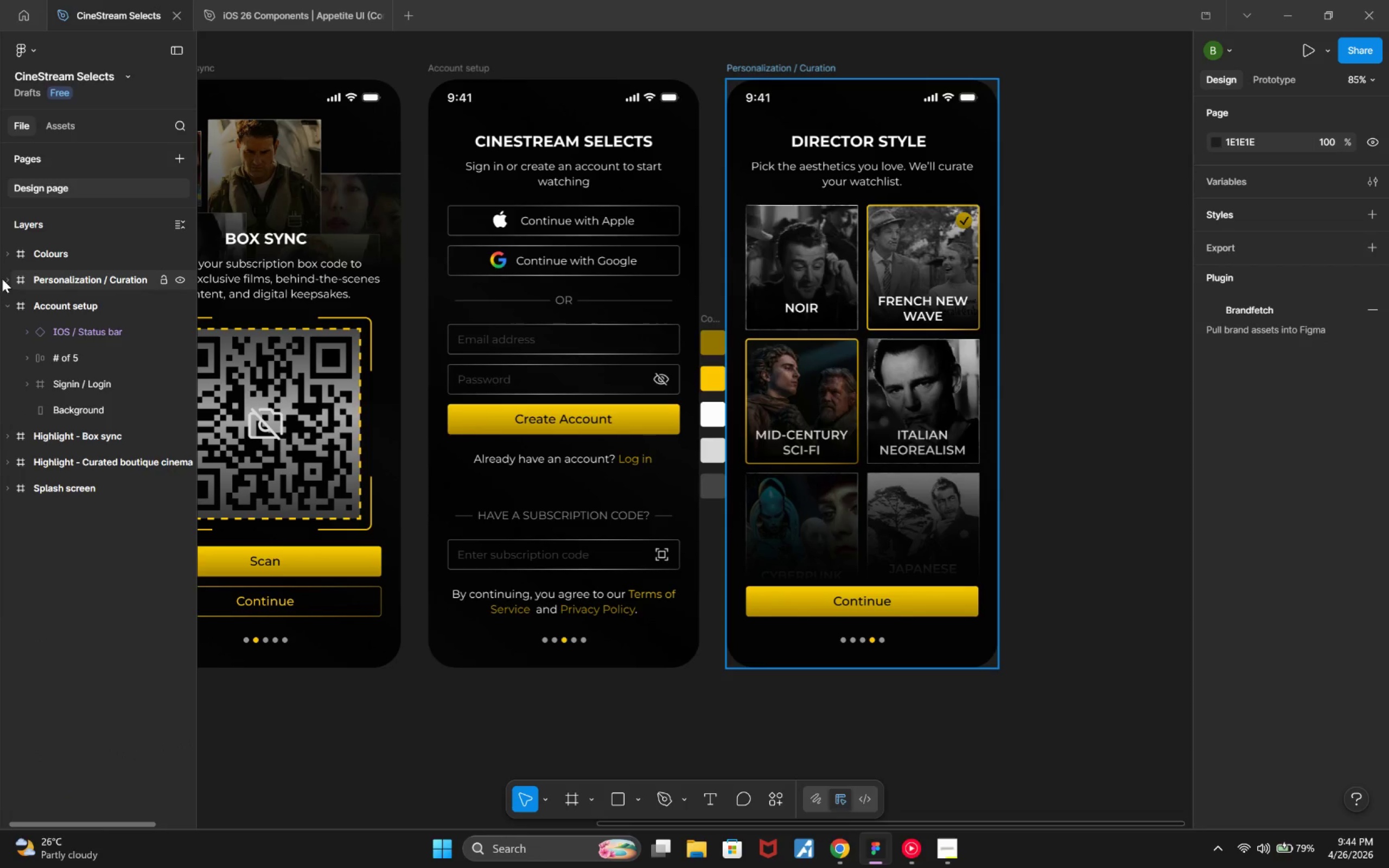 
left_click([2, 279])
 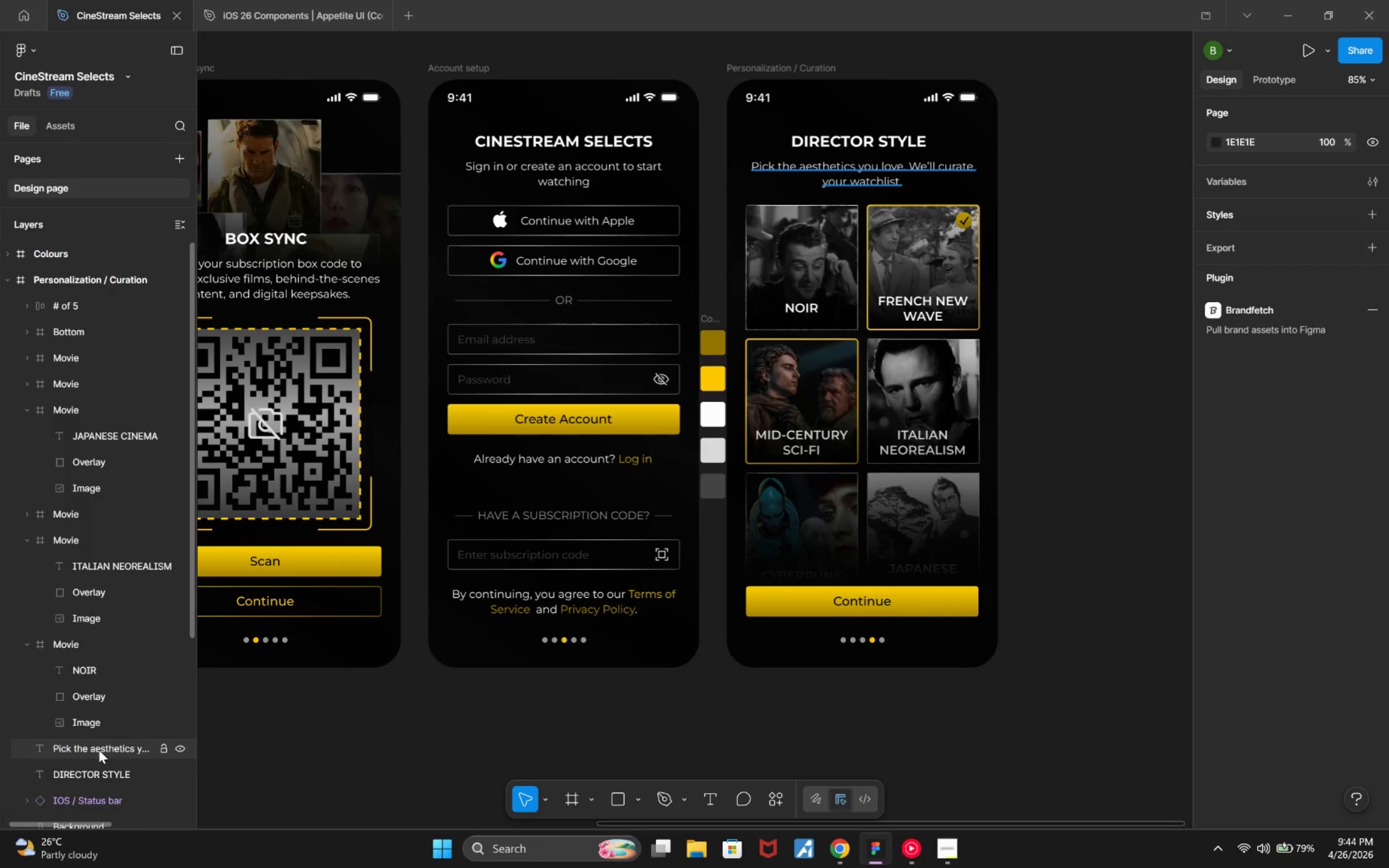 
scroll: coordinate [93, 746], scroll_direction: down, amount: 3.0
 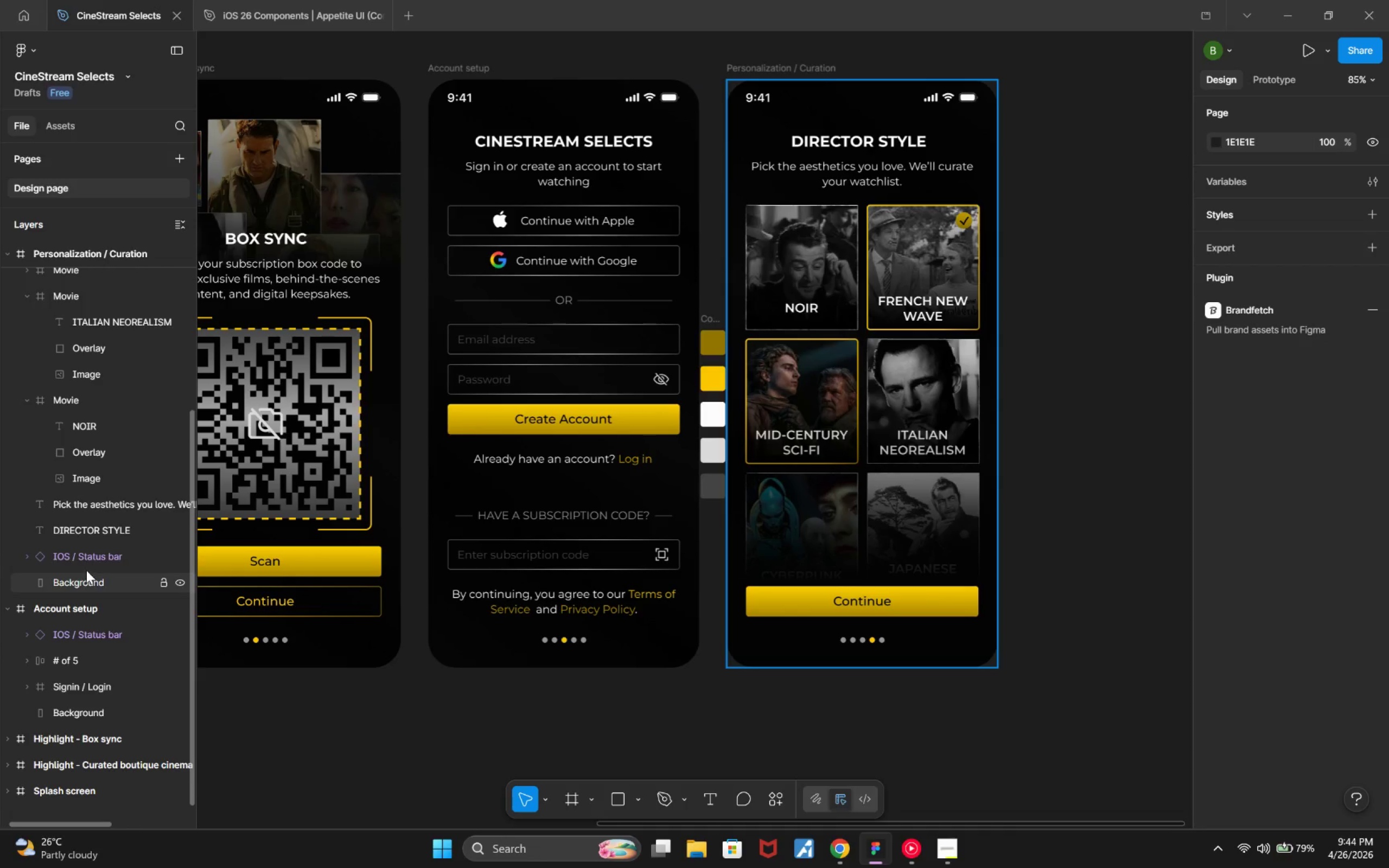 
scroll: coordinate [86, 569], scroll_direction: up, amount: 2.0
 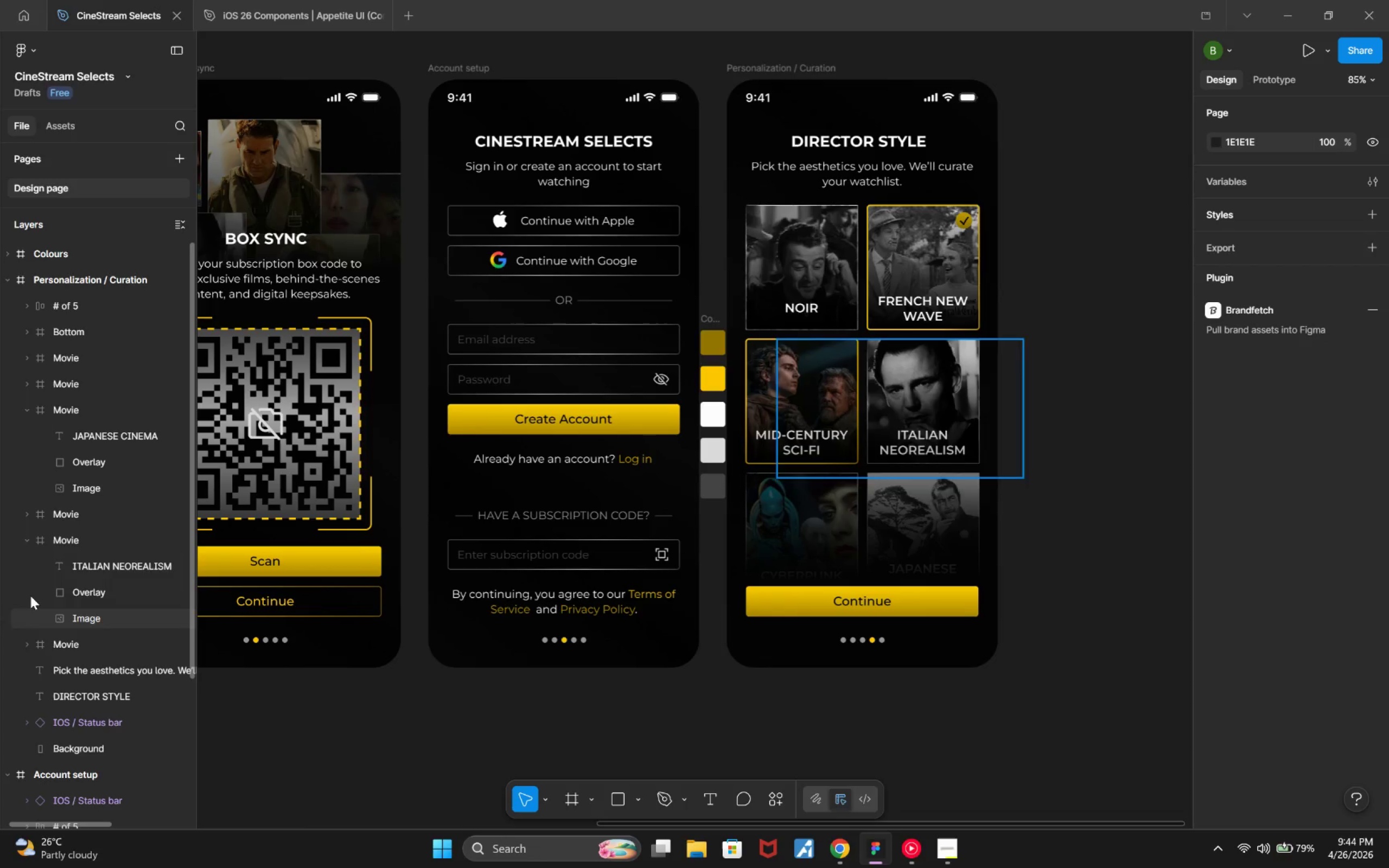 
left_click([27, 540])
 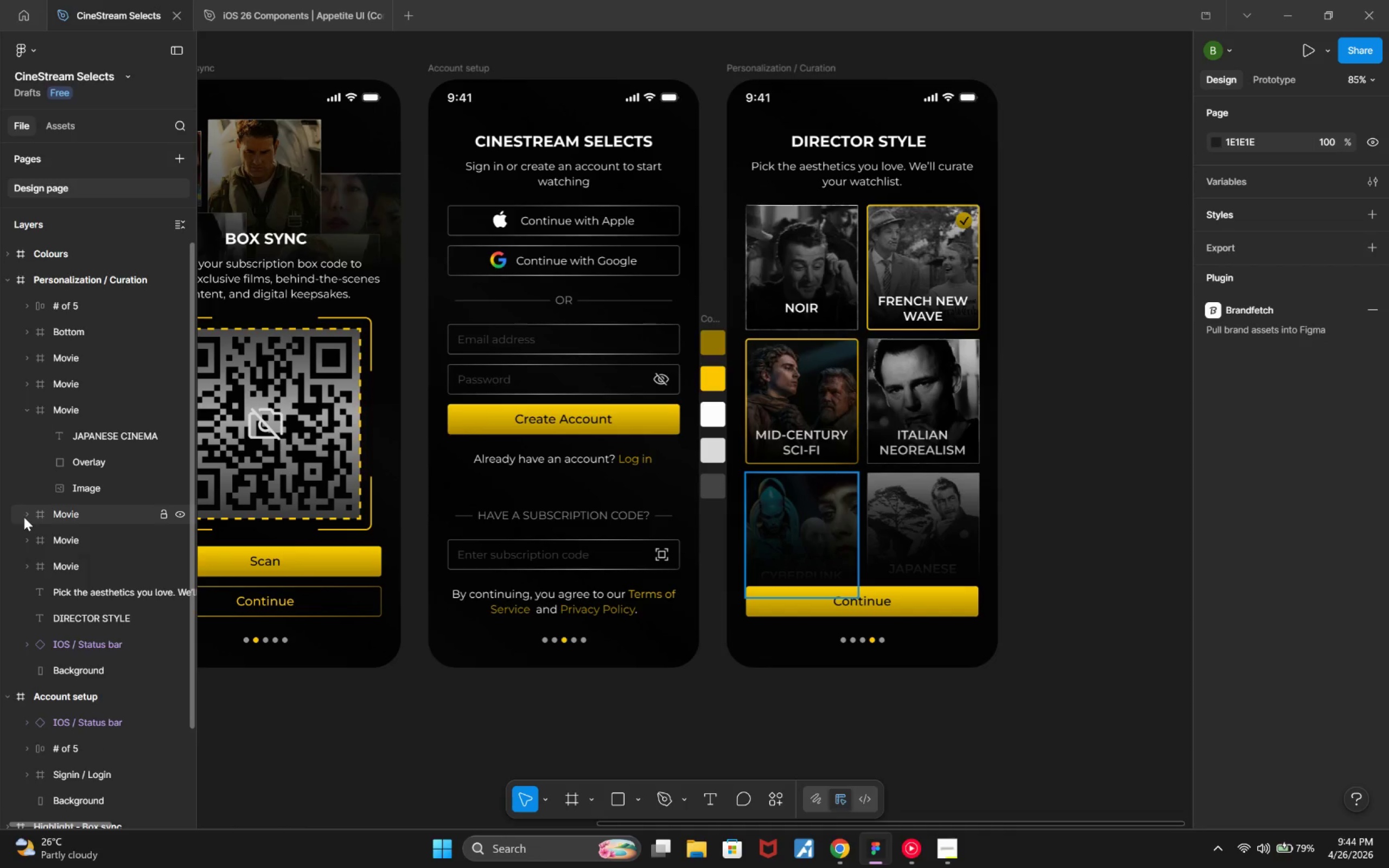 
left_click([24, 517])
 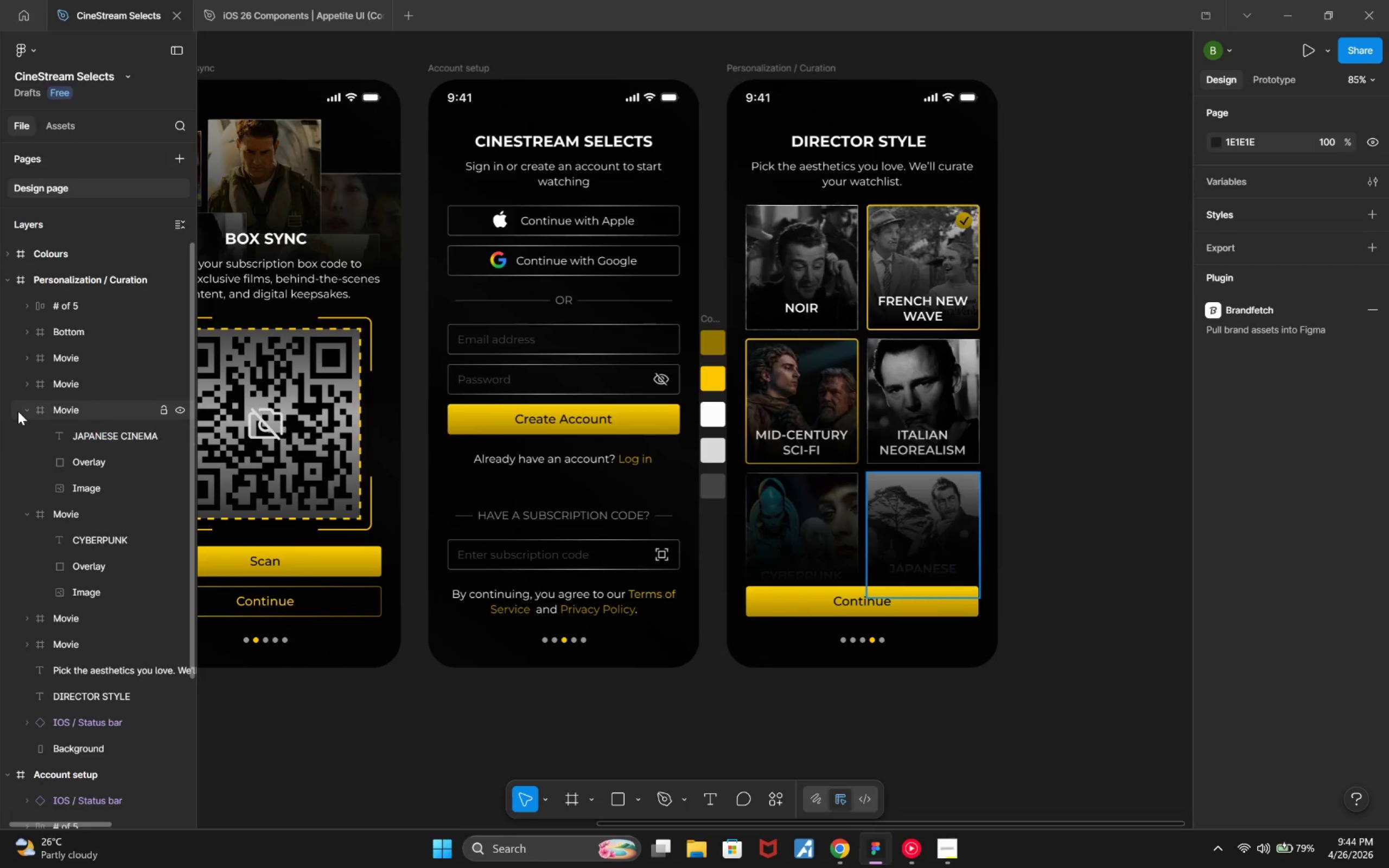 
left_click([20, 410])
 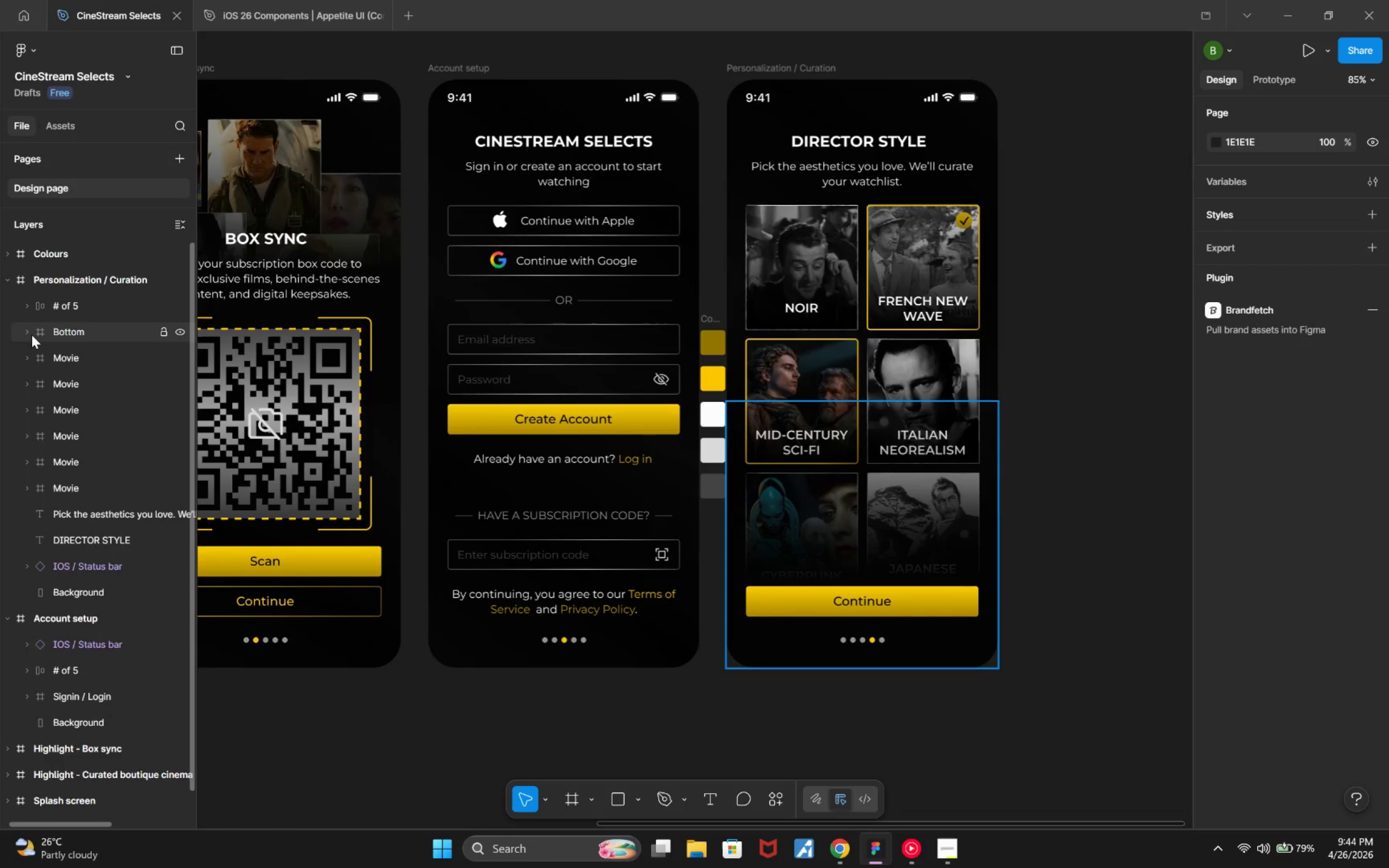 
hold_key(key=ControlLeft, duration=2.15)
left_click([57, 360])
 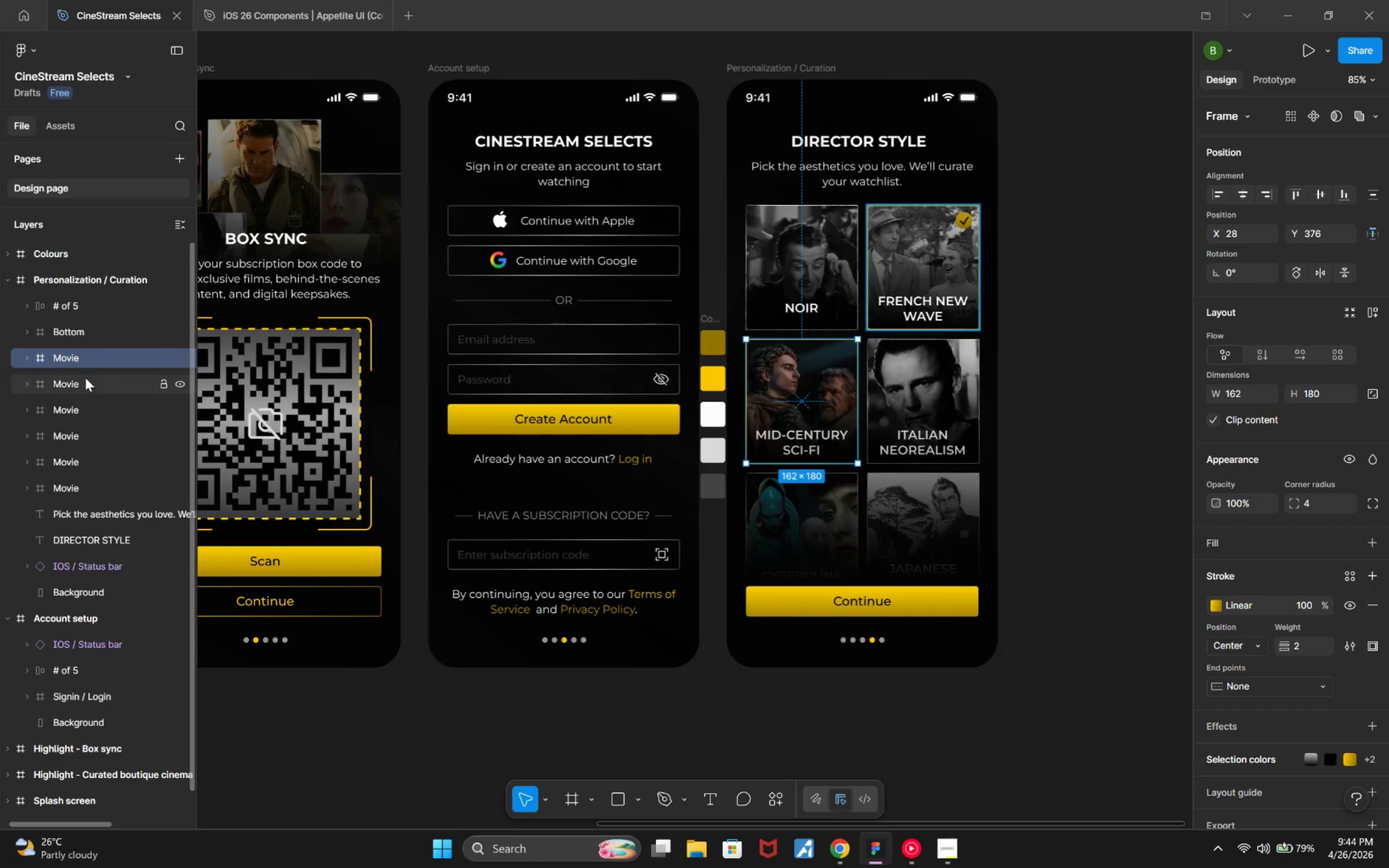 
left_click([85, 378])
 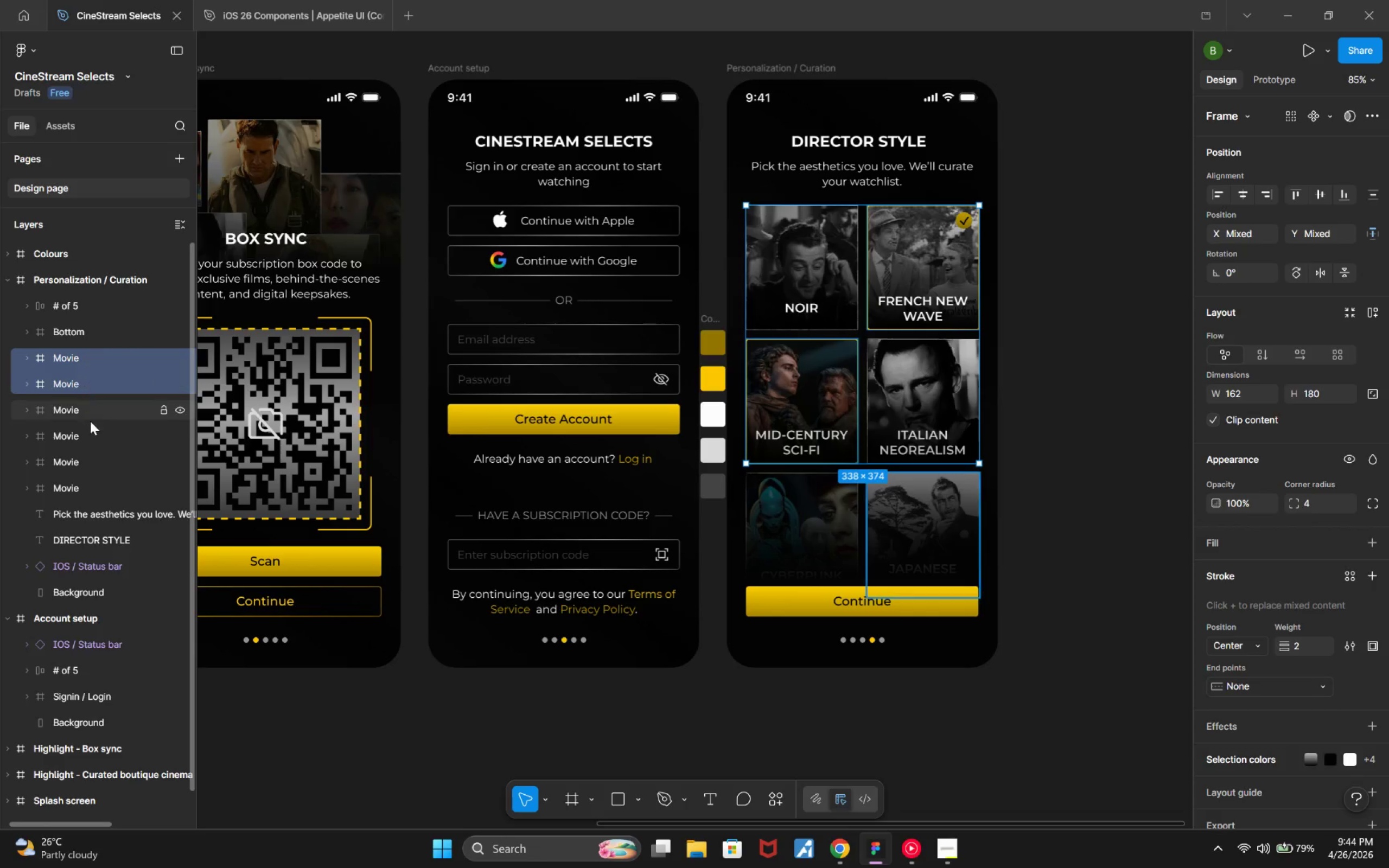 
left_click([91, 423])
 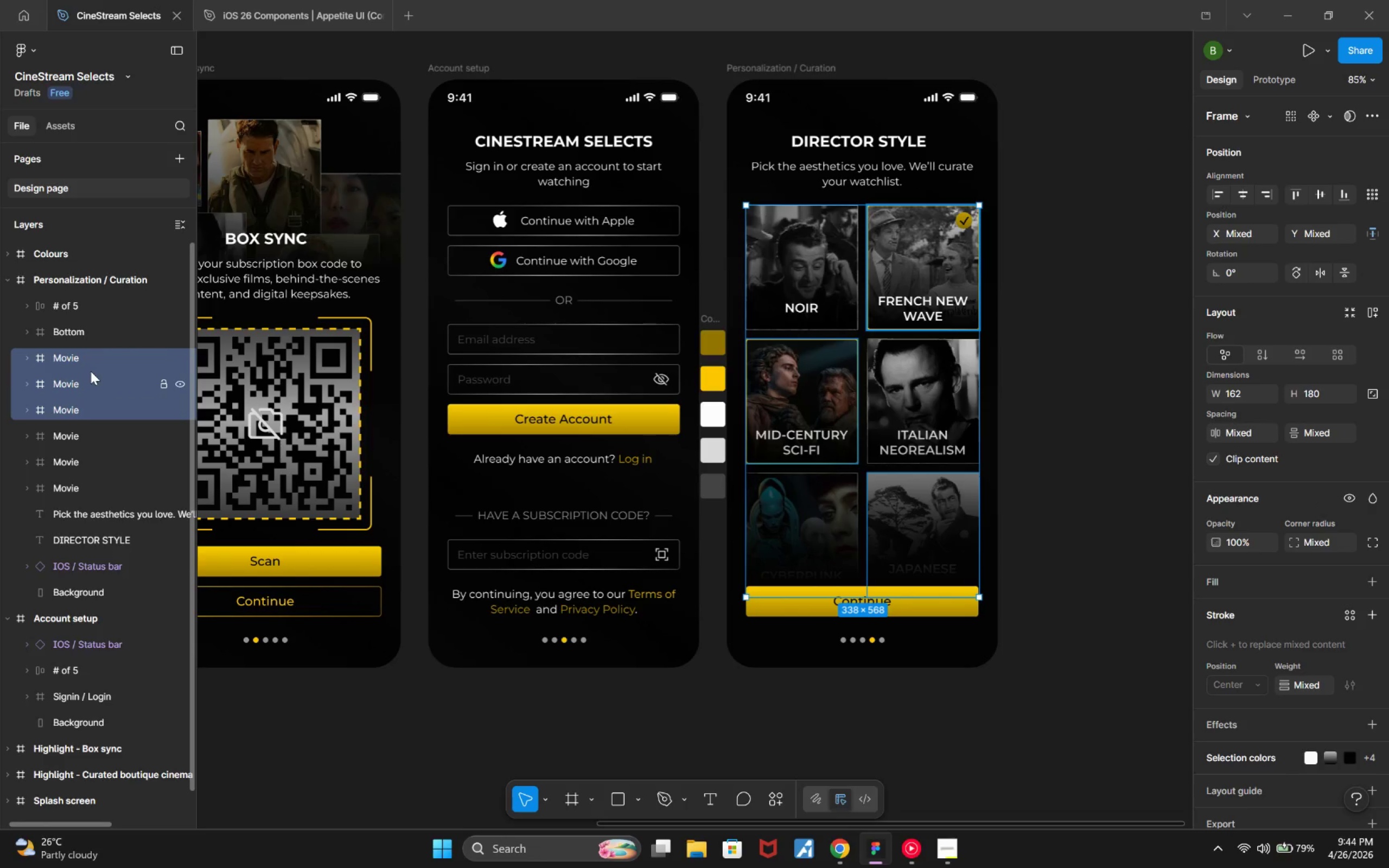 
double_click([87, 364])
 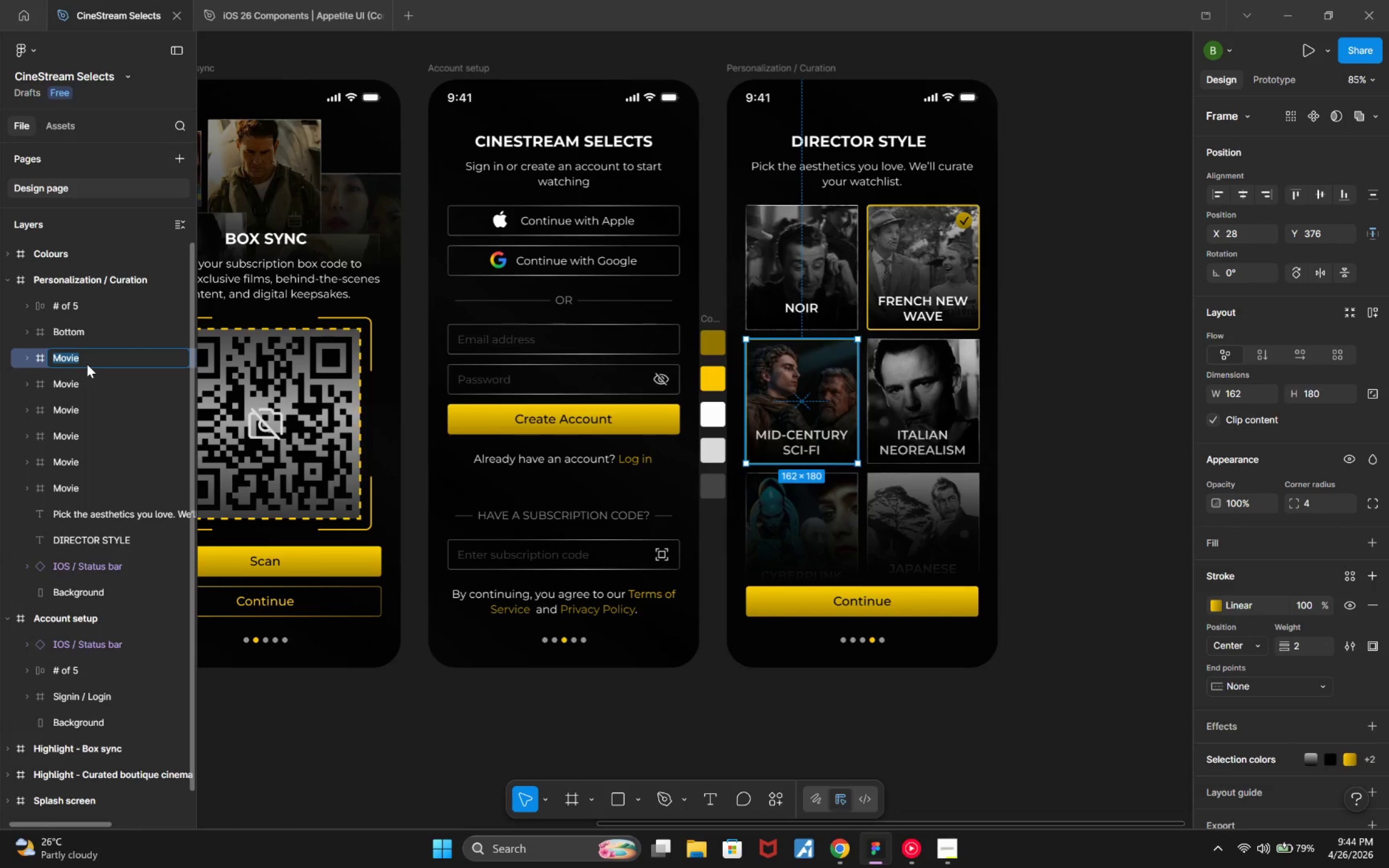 
type(Aesthetic)
 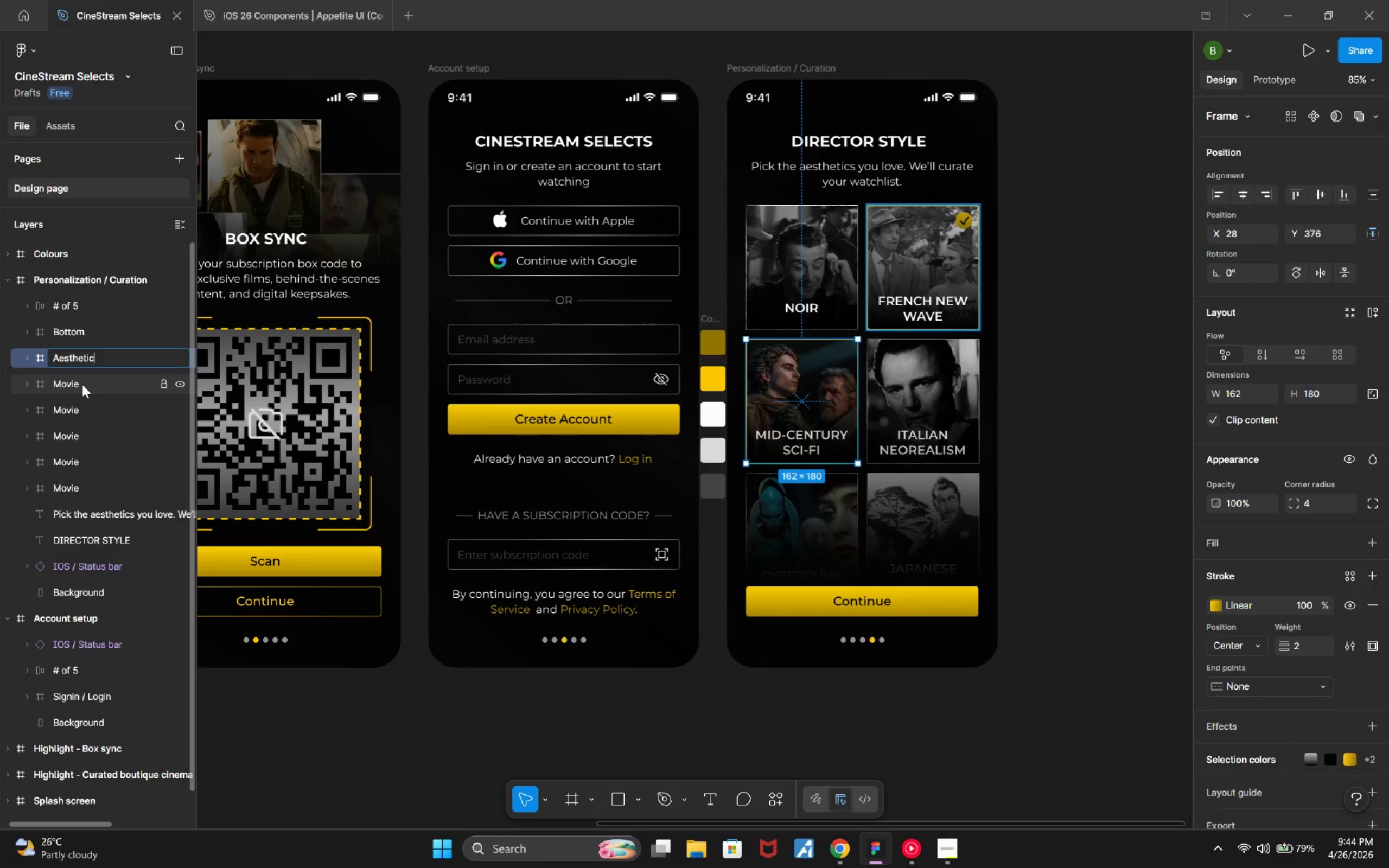 
double_click([82, 384])
 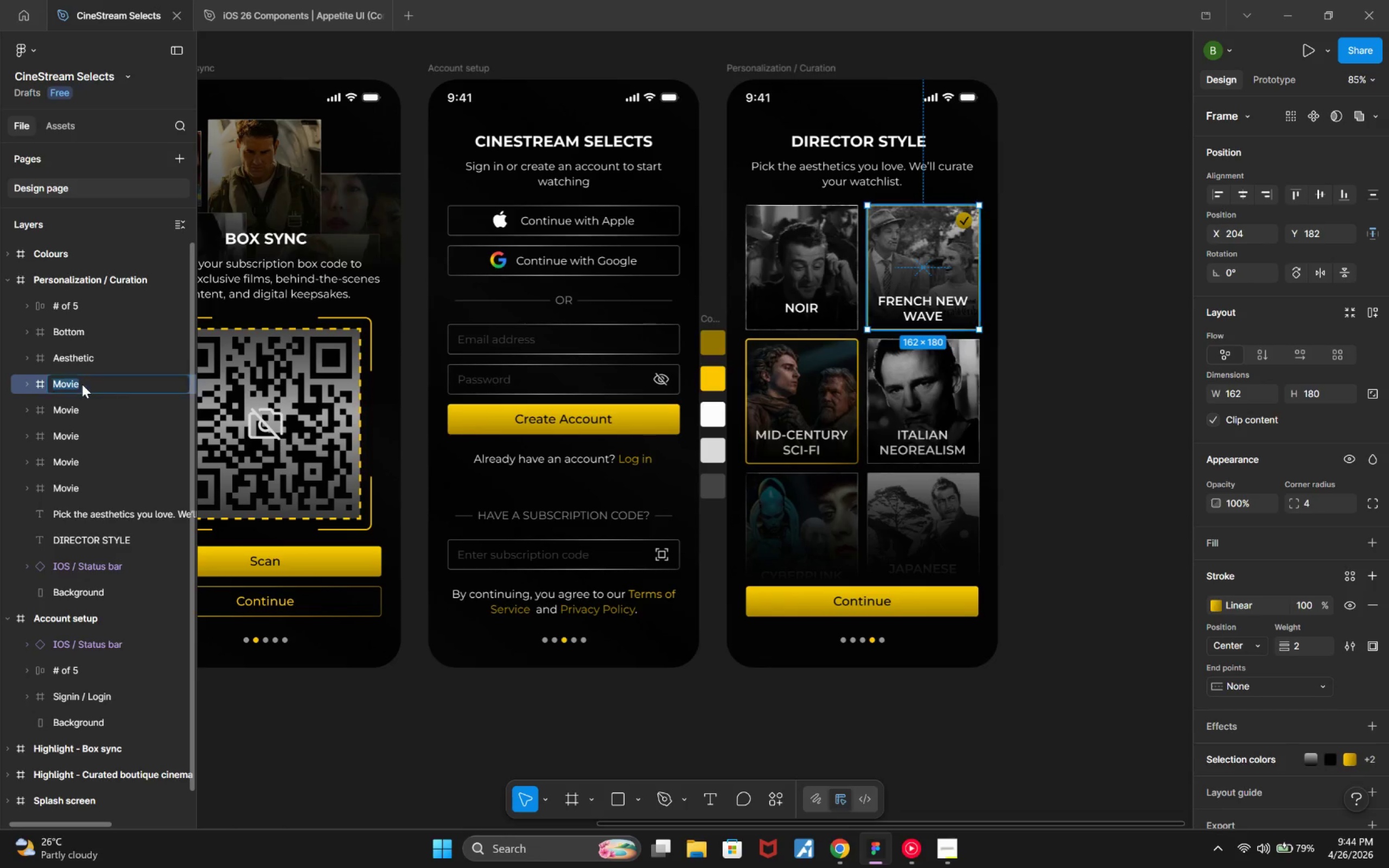 
type(Aesthetic)
 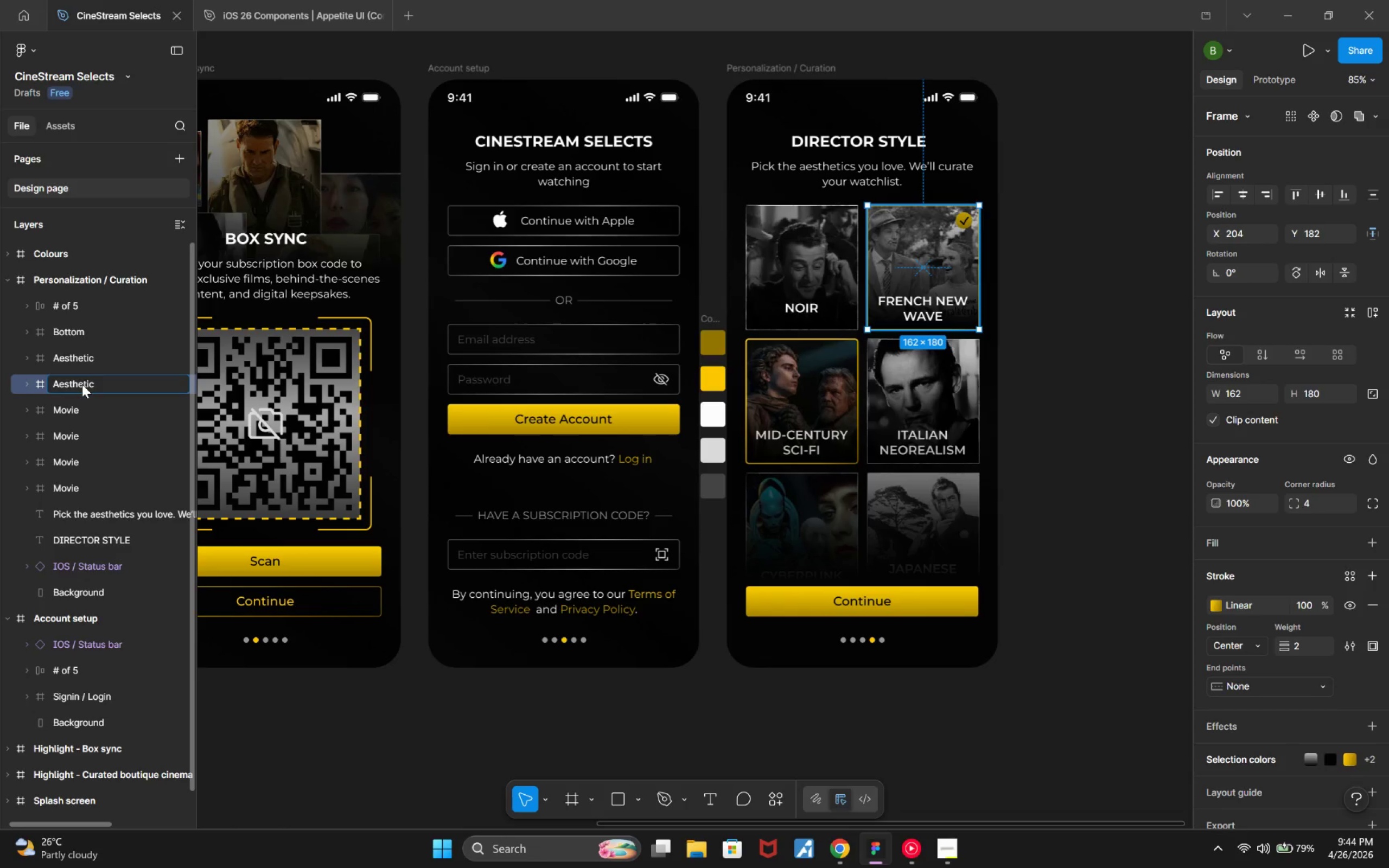 
key(Enter)
 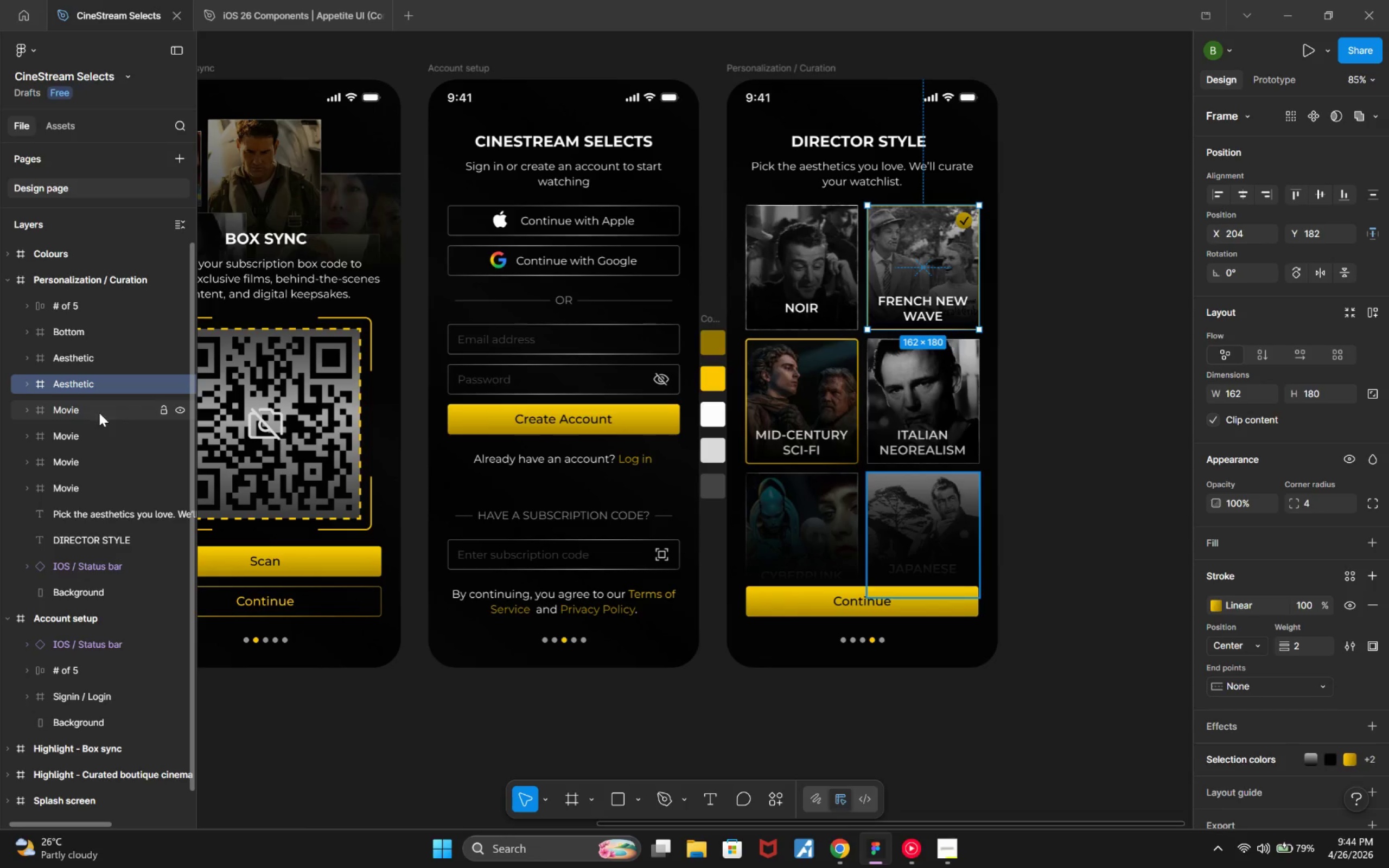 
double_click([99, 413])
 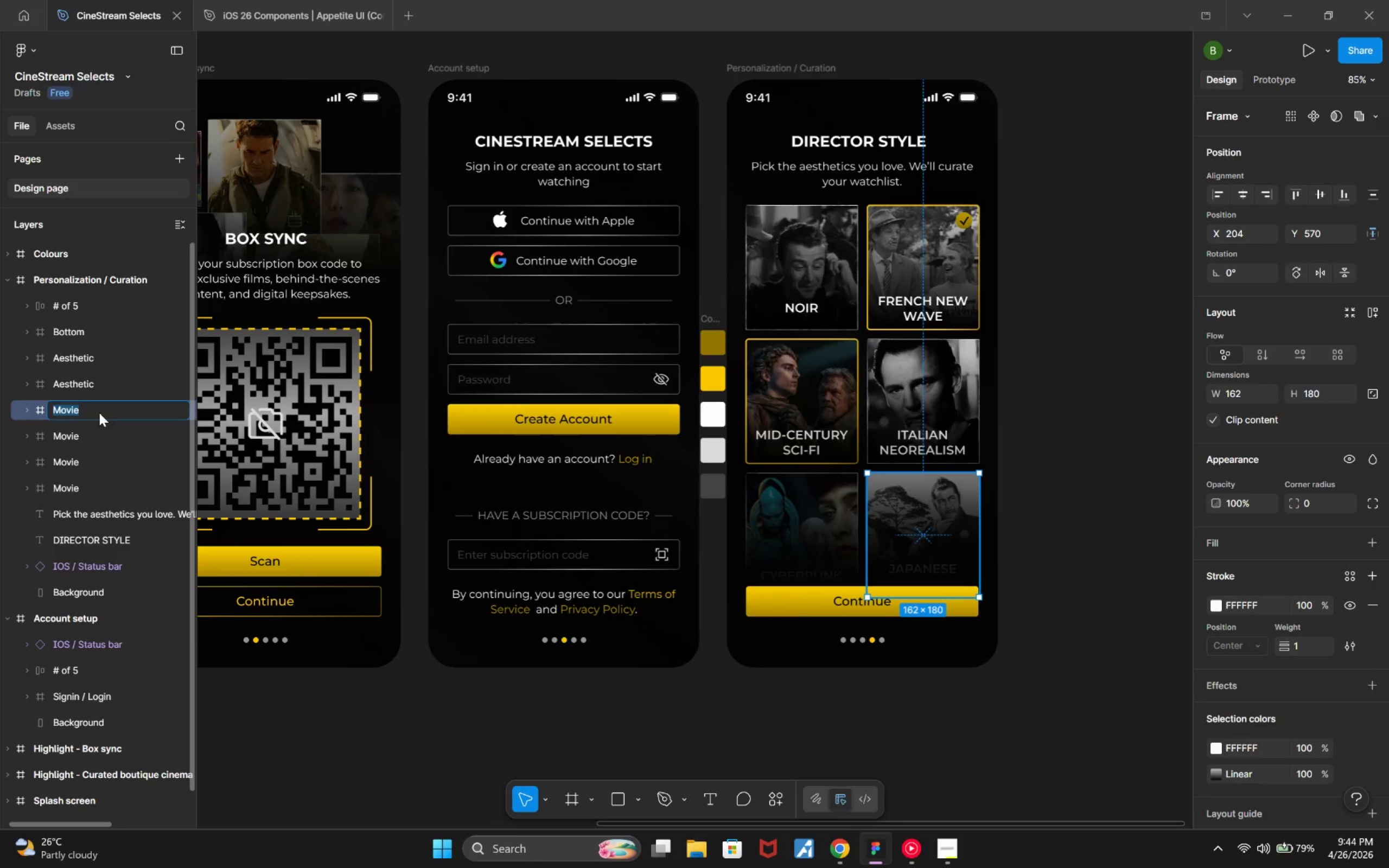 
type(Aesthetic)
 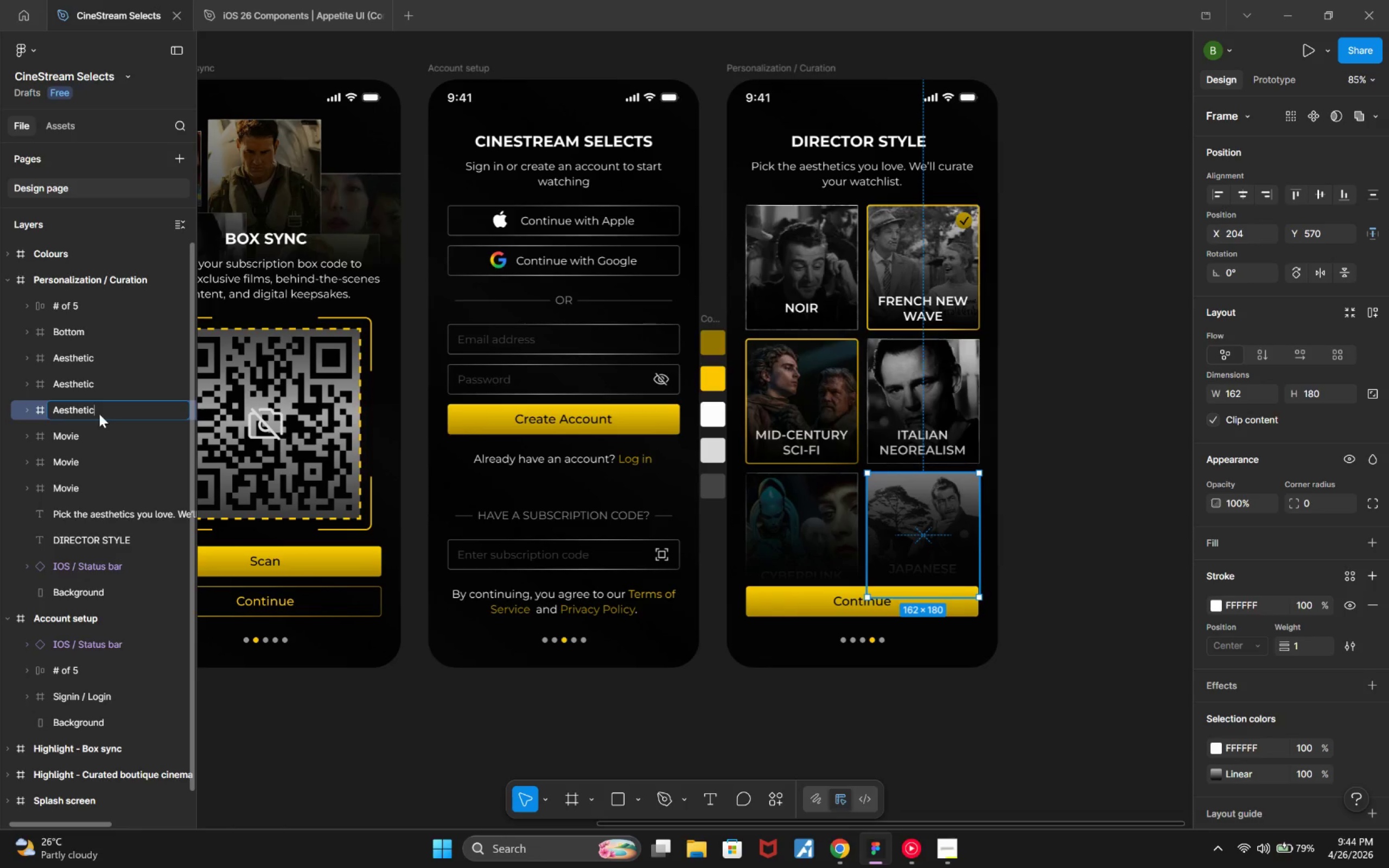 
key(Enter)
 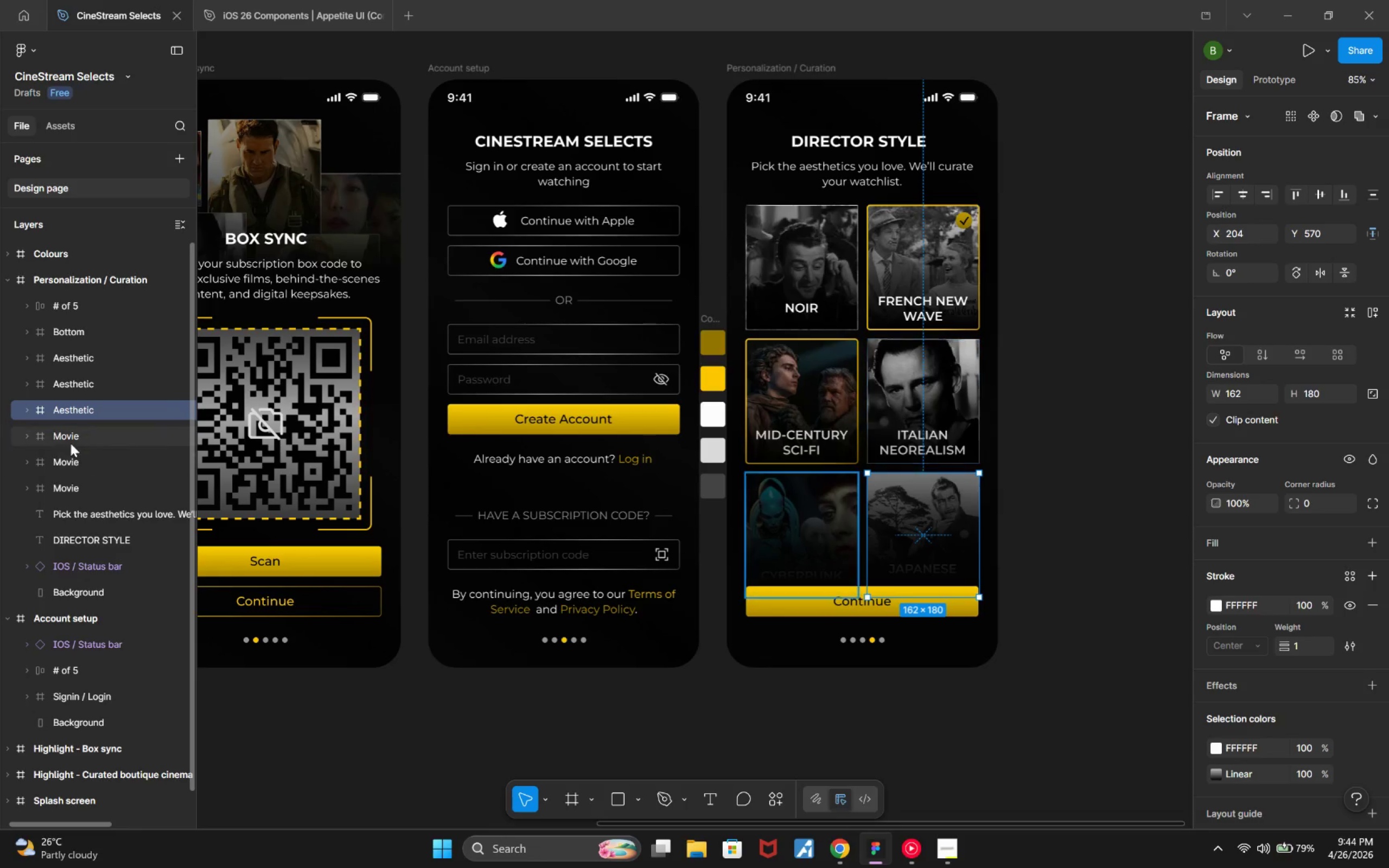 
double_click([68, 440])
 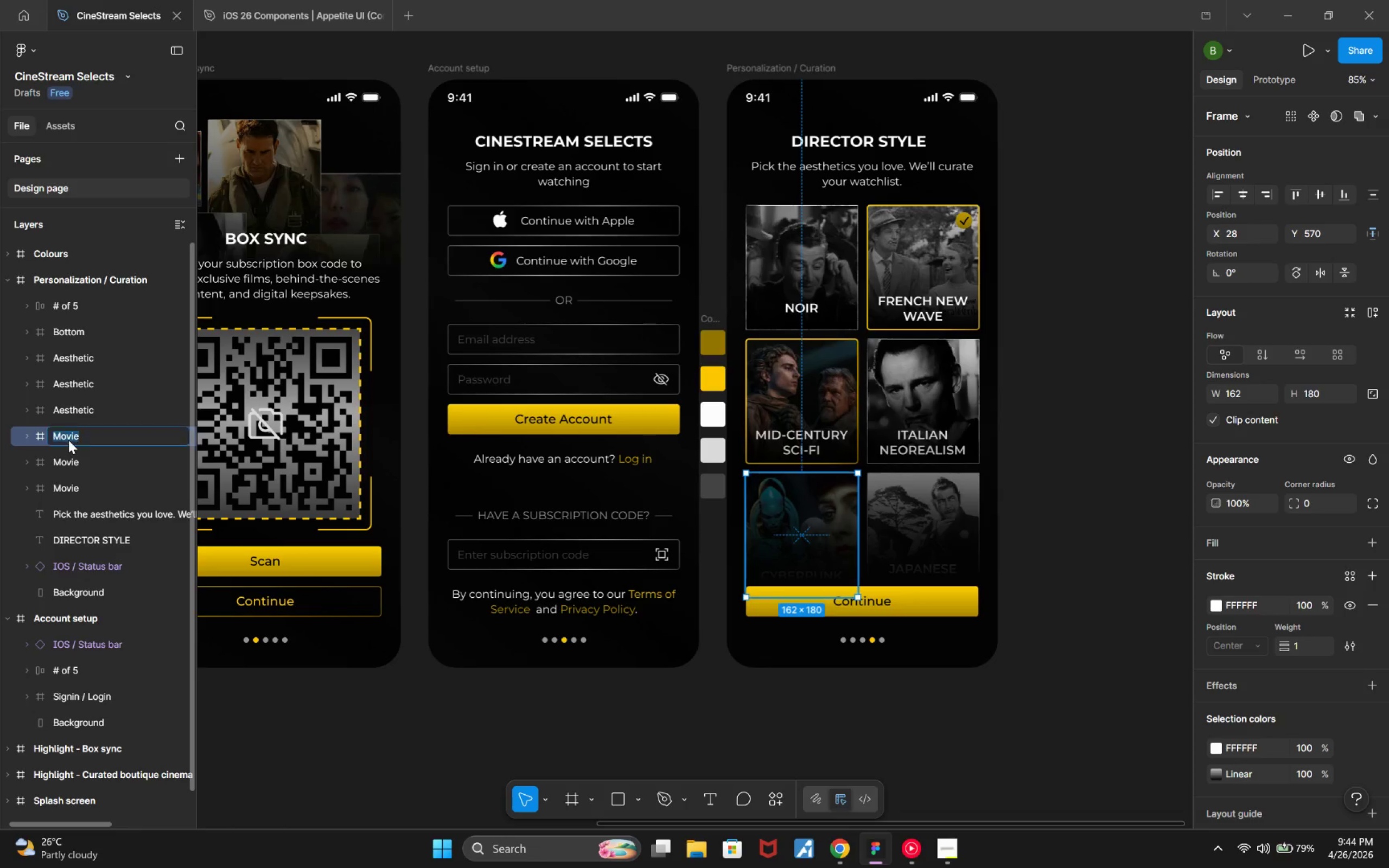 
hold_key(key=ShiftLeft, duration=0.59)
 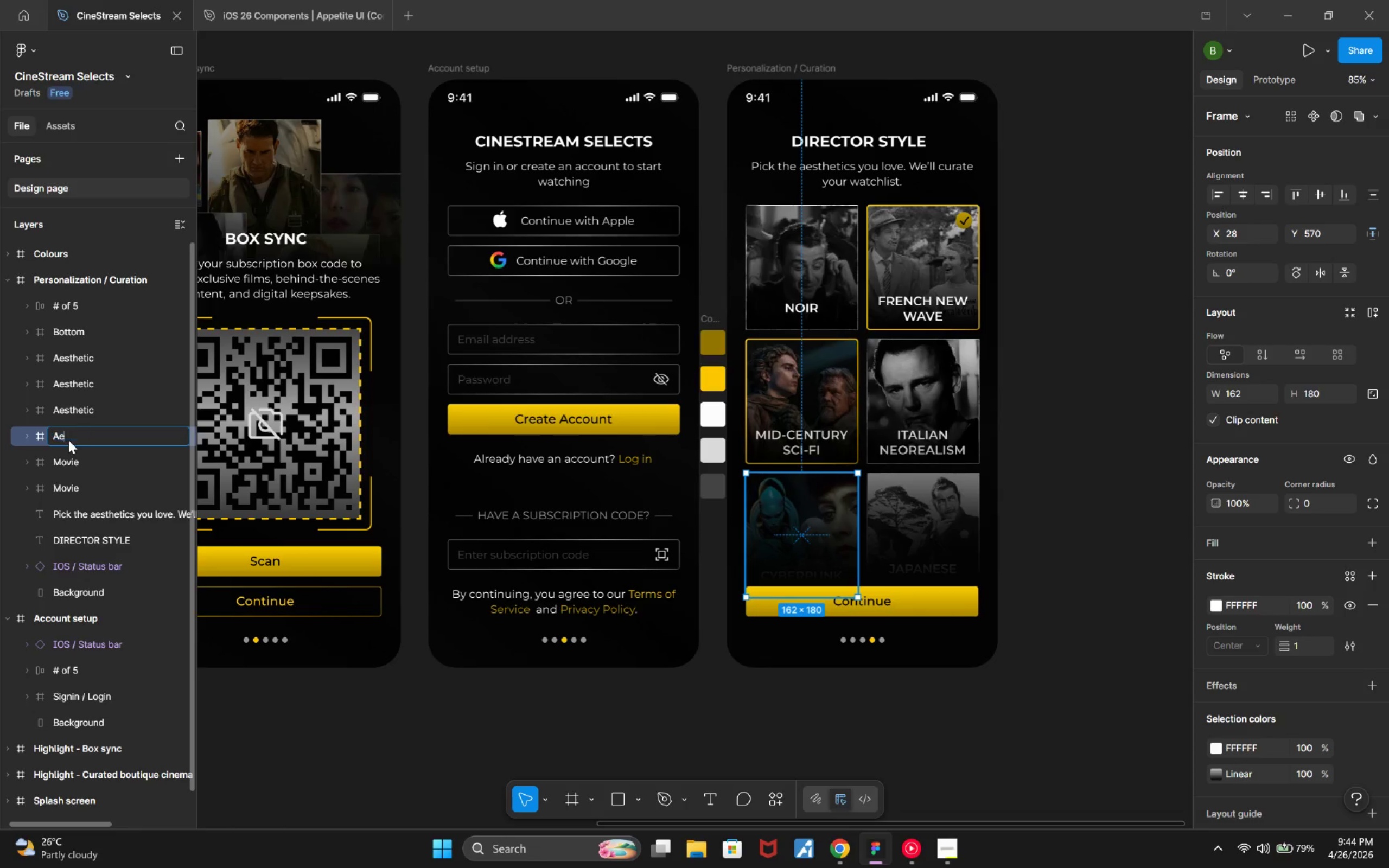 
type(Aeste)
 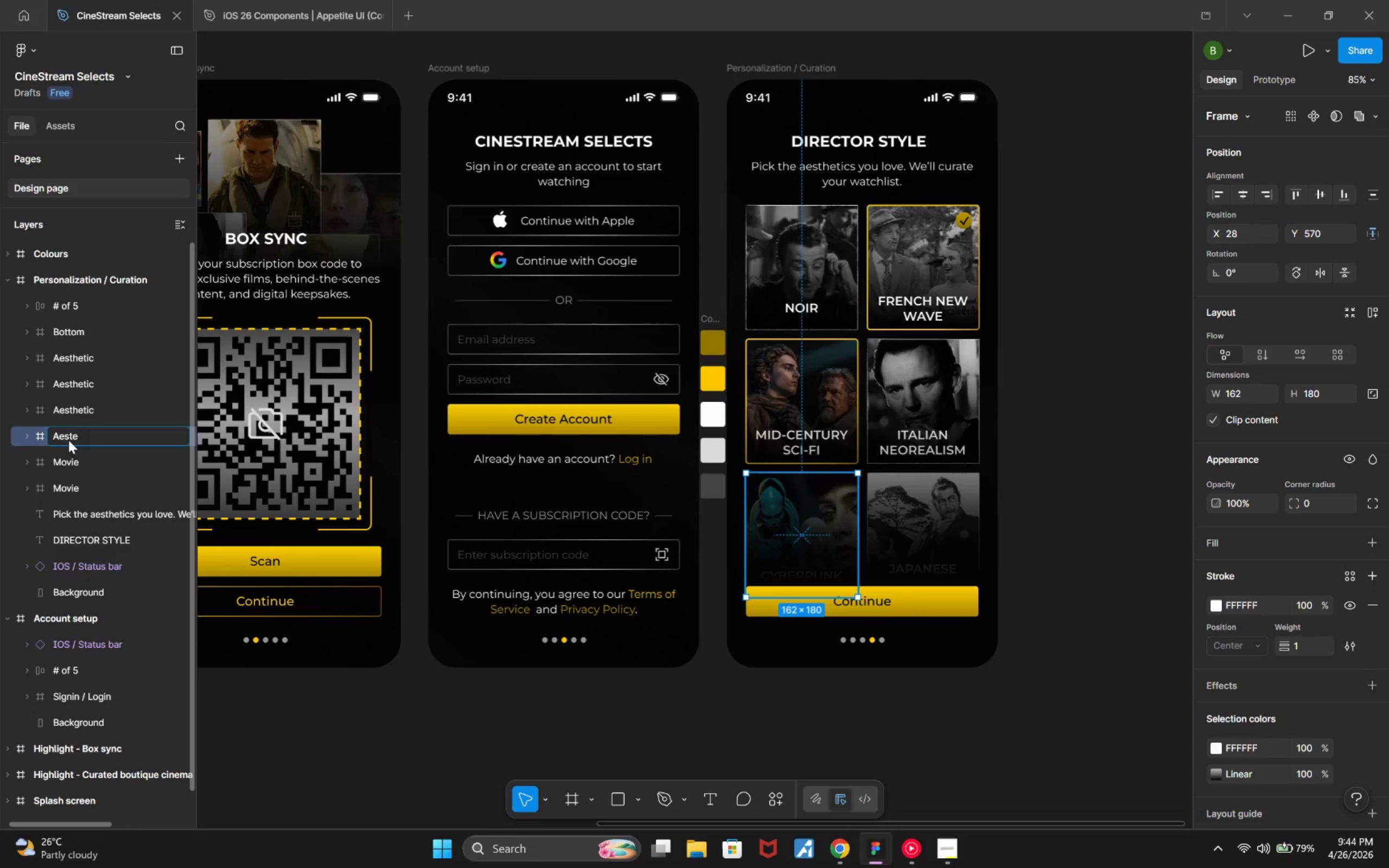 
key(ArrowLeft)
 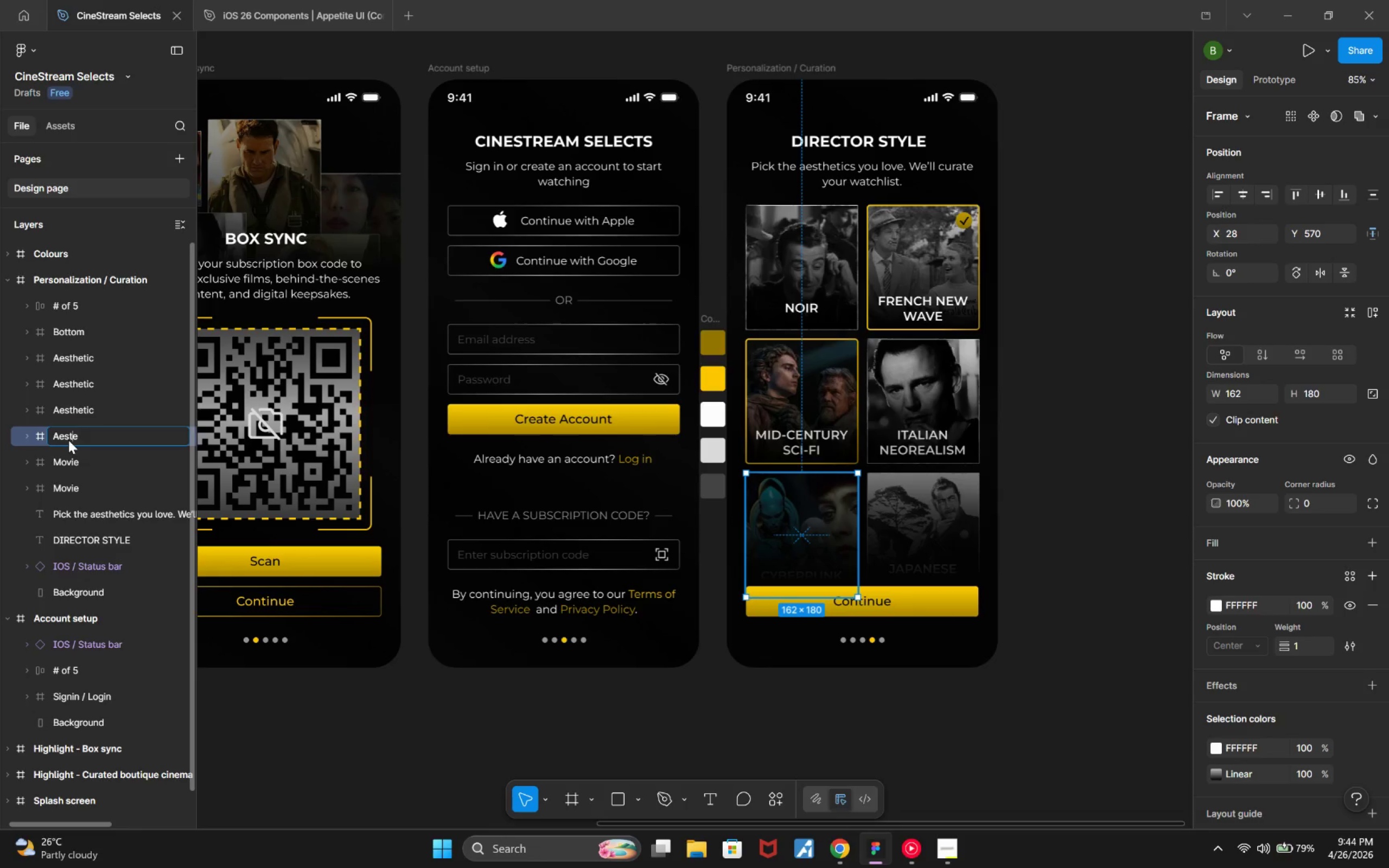 
key(ArrowLeft)
 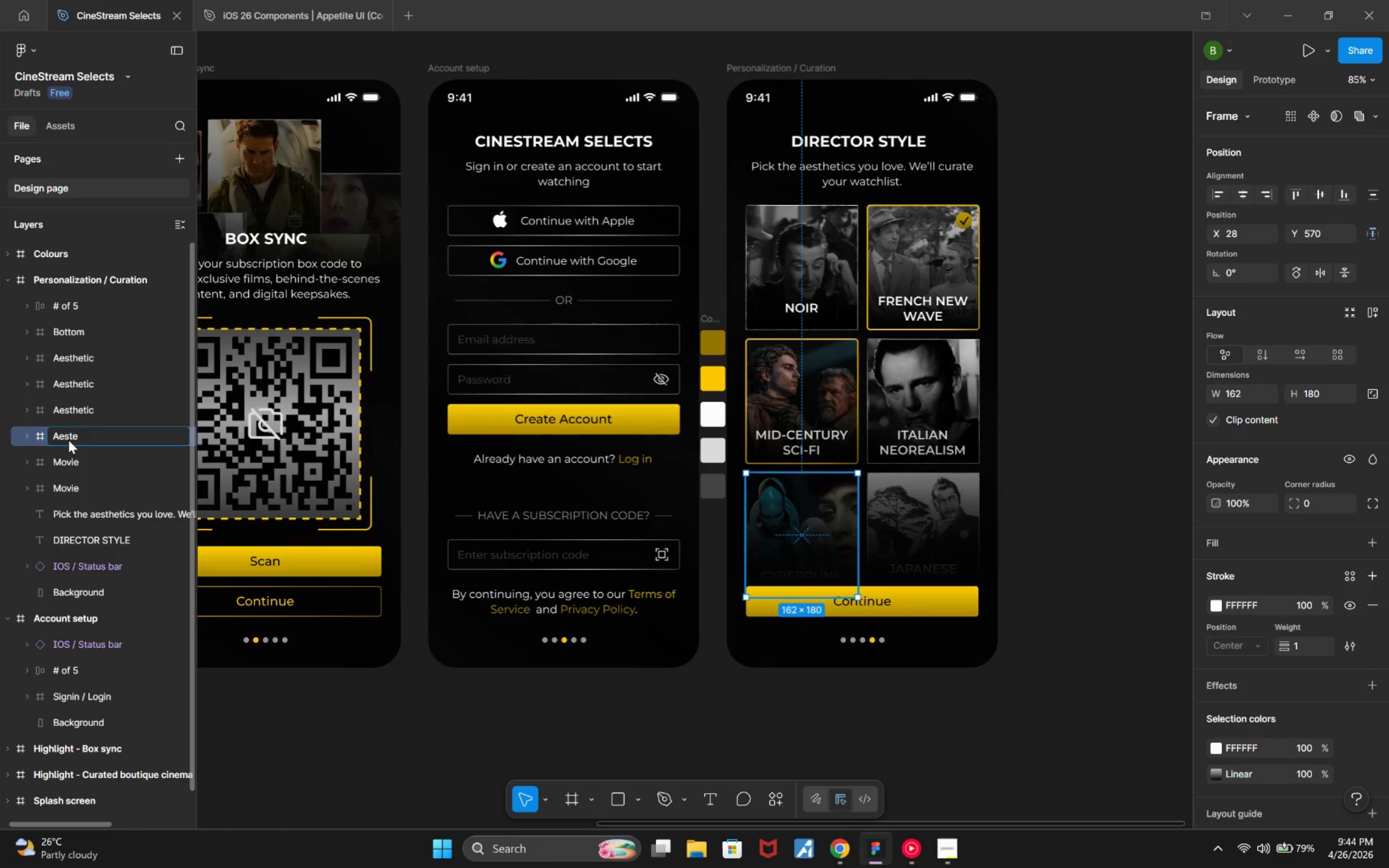 
key(ArrowRight)
 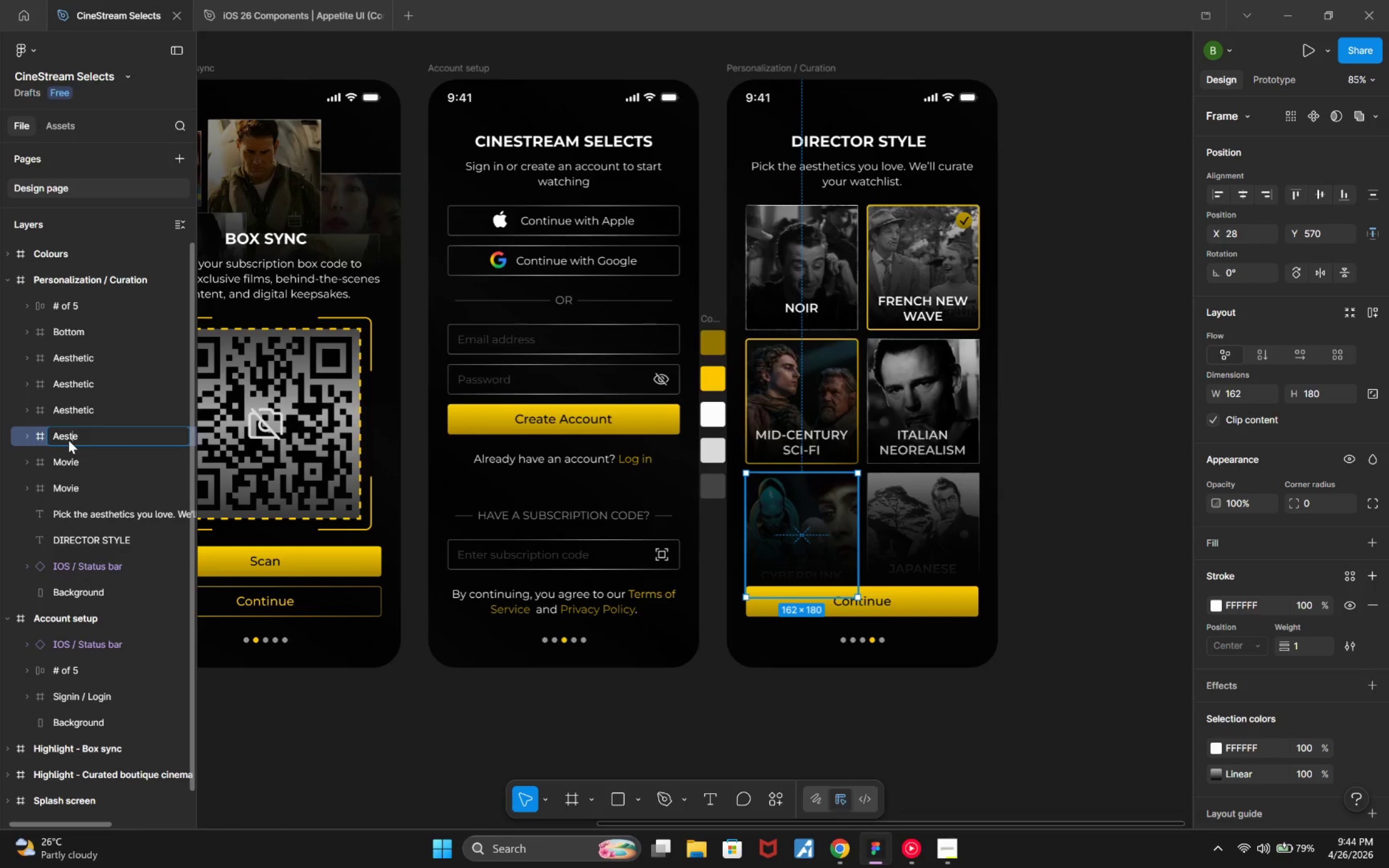 
key(H)
 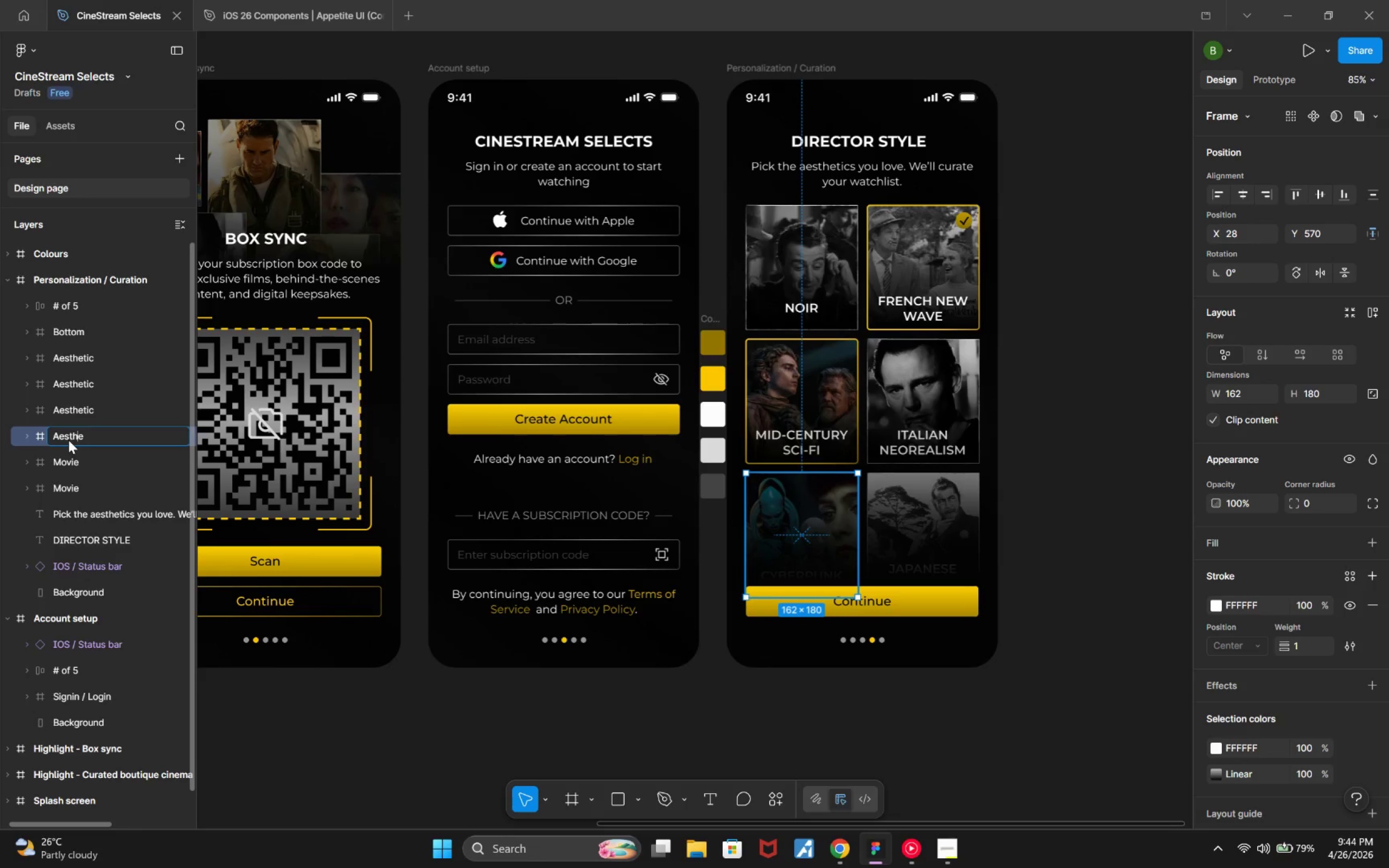 
key(ArrowRight)
 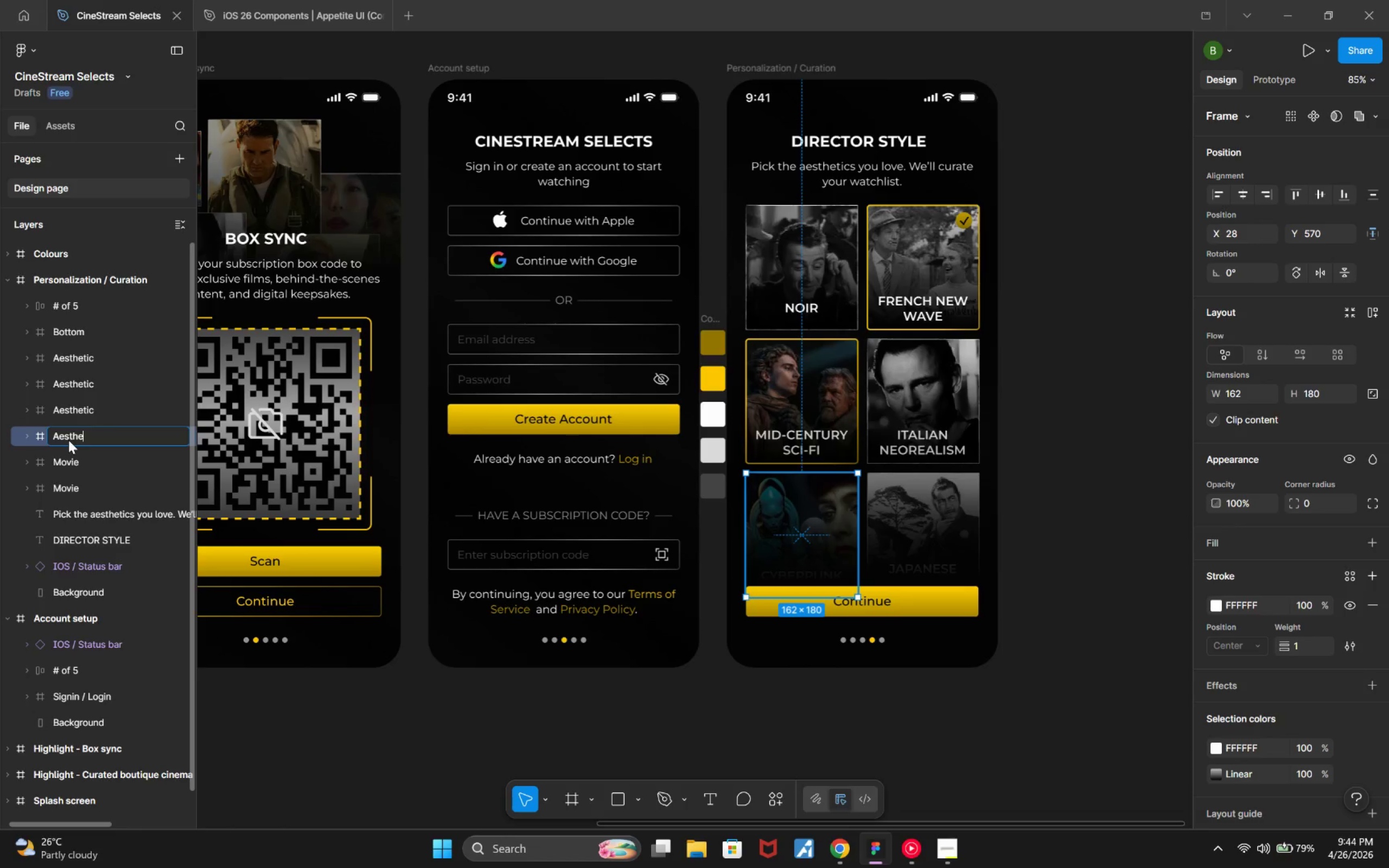 
type(tic)
 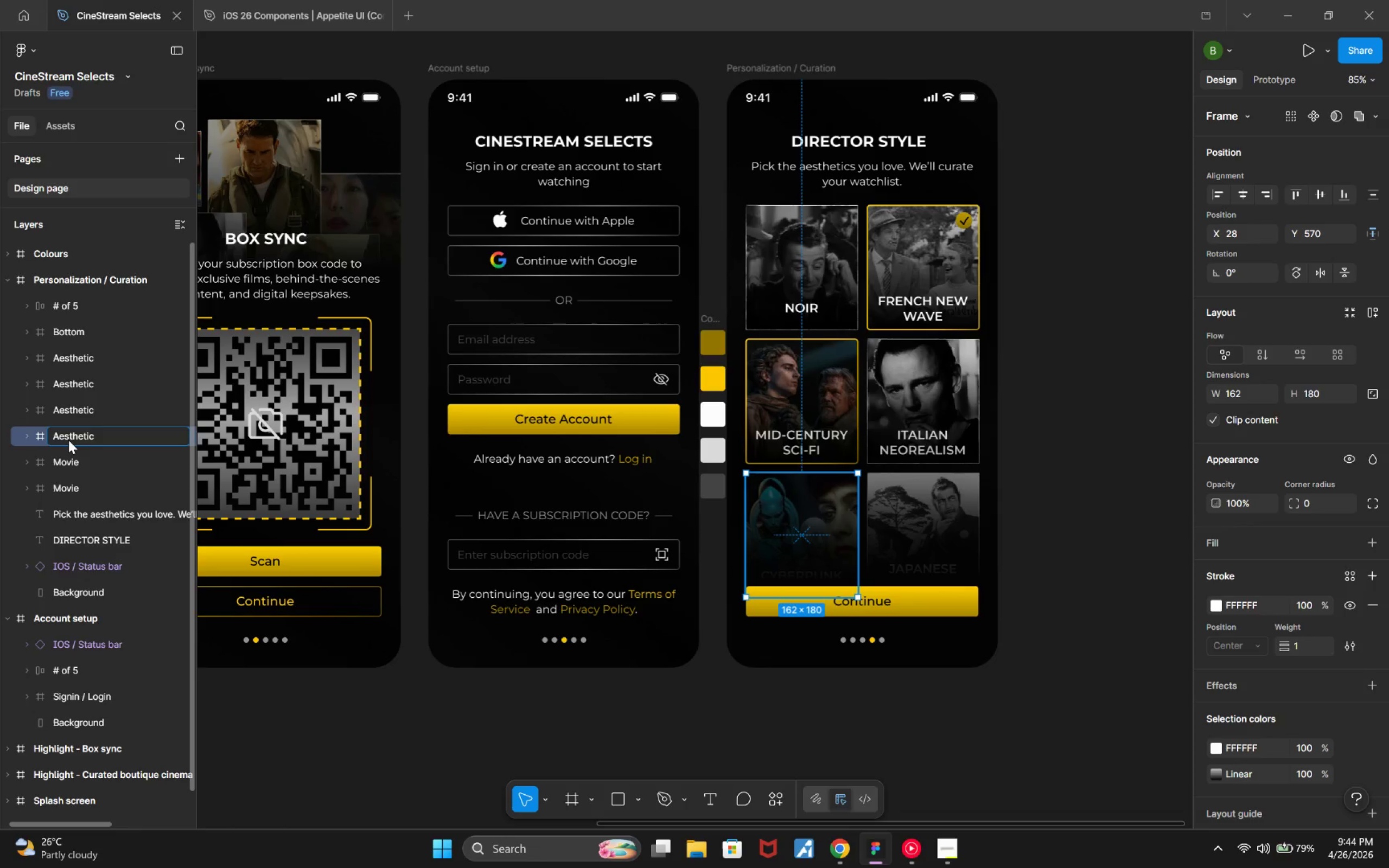 
key(Enter)
 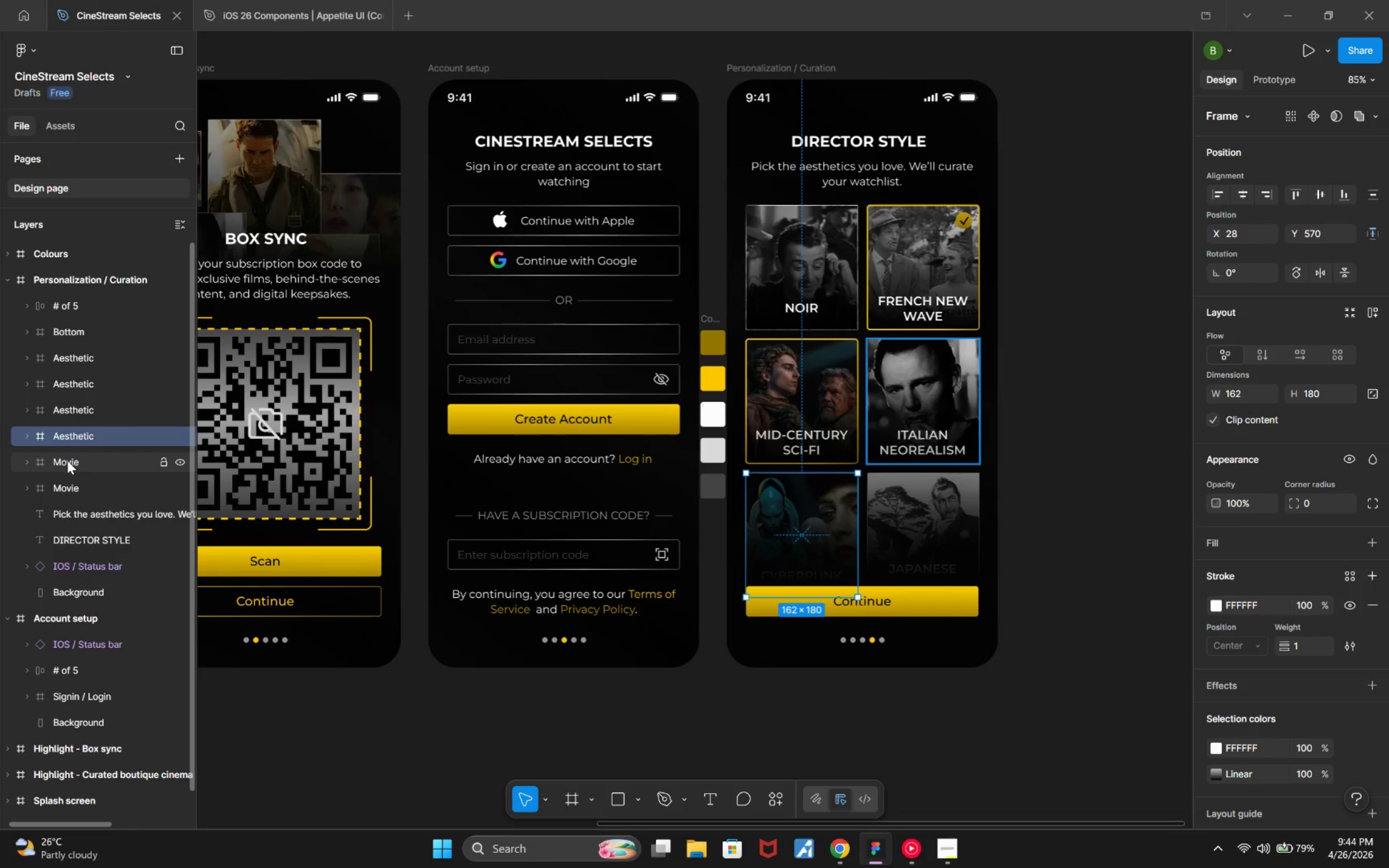 
double_click([67, 461])
 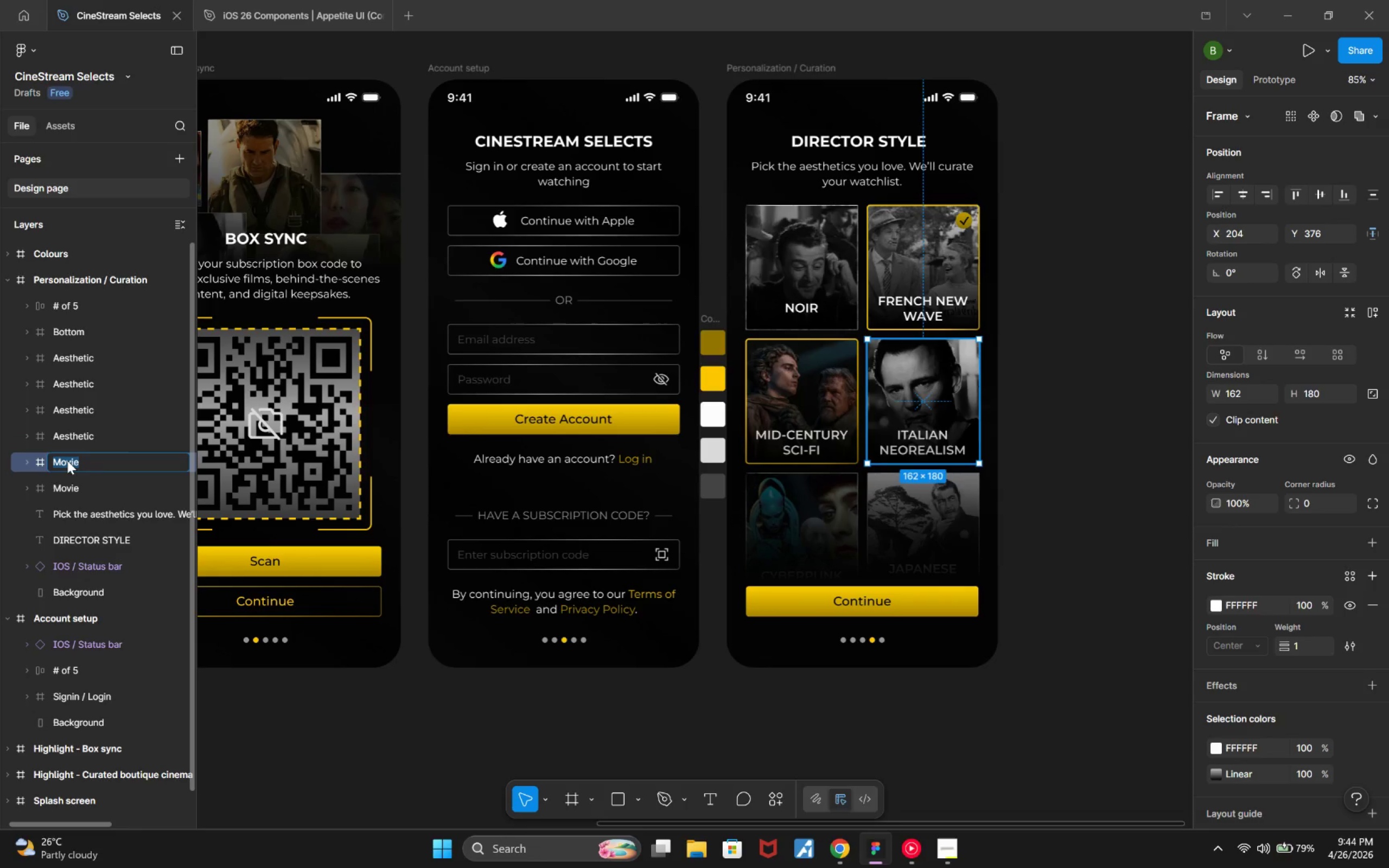 
type(Aesthetic)
 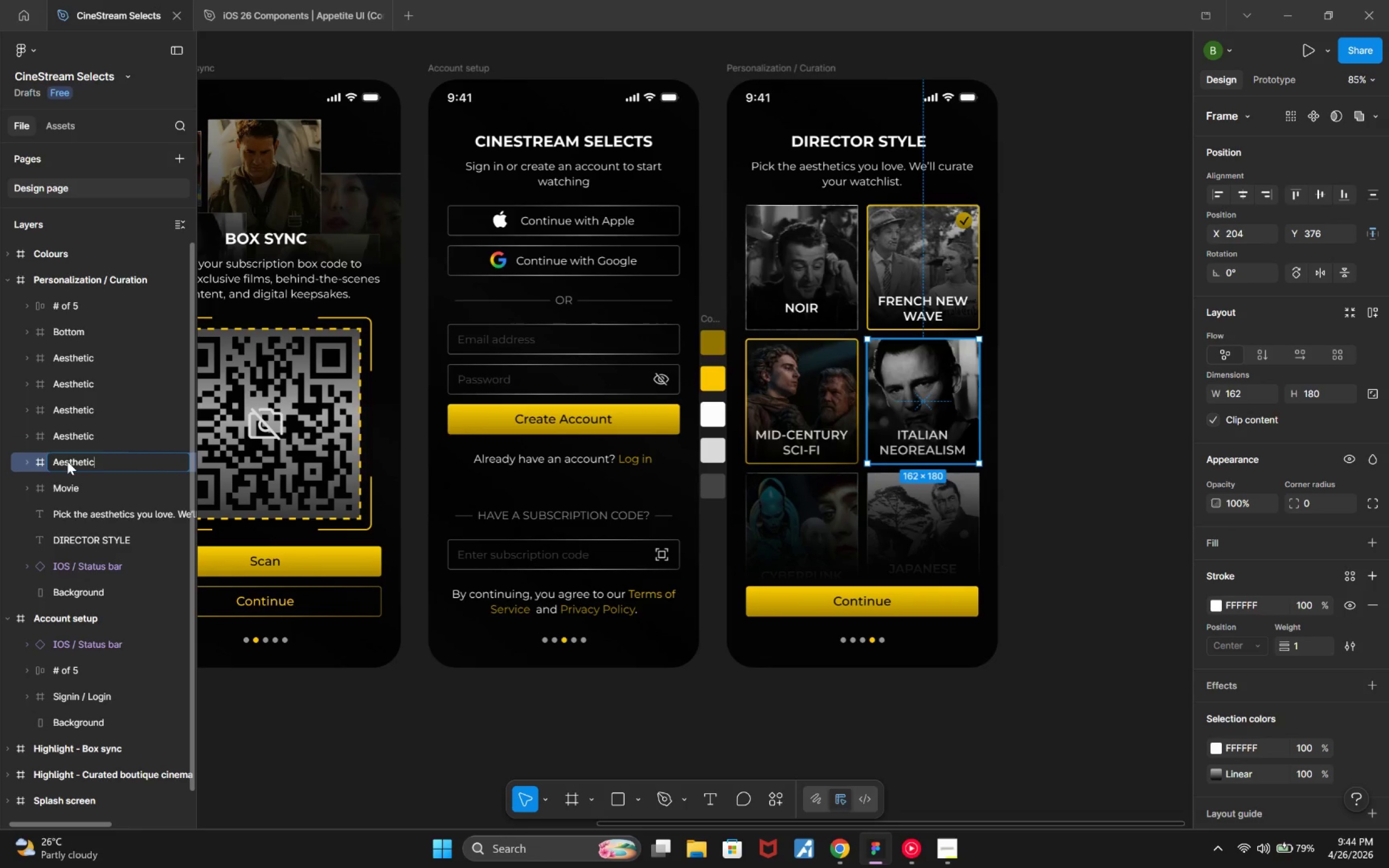 
key(Enter)
 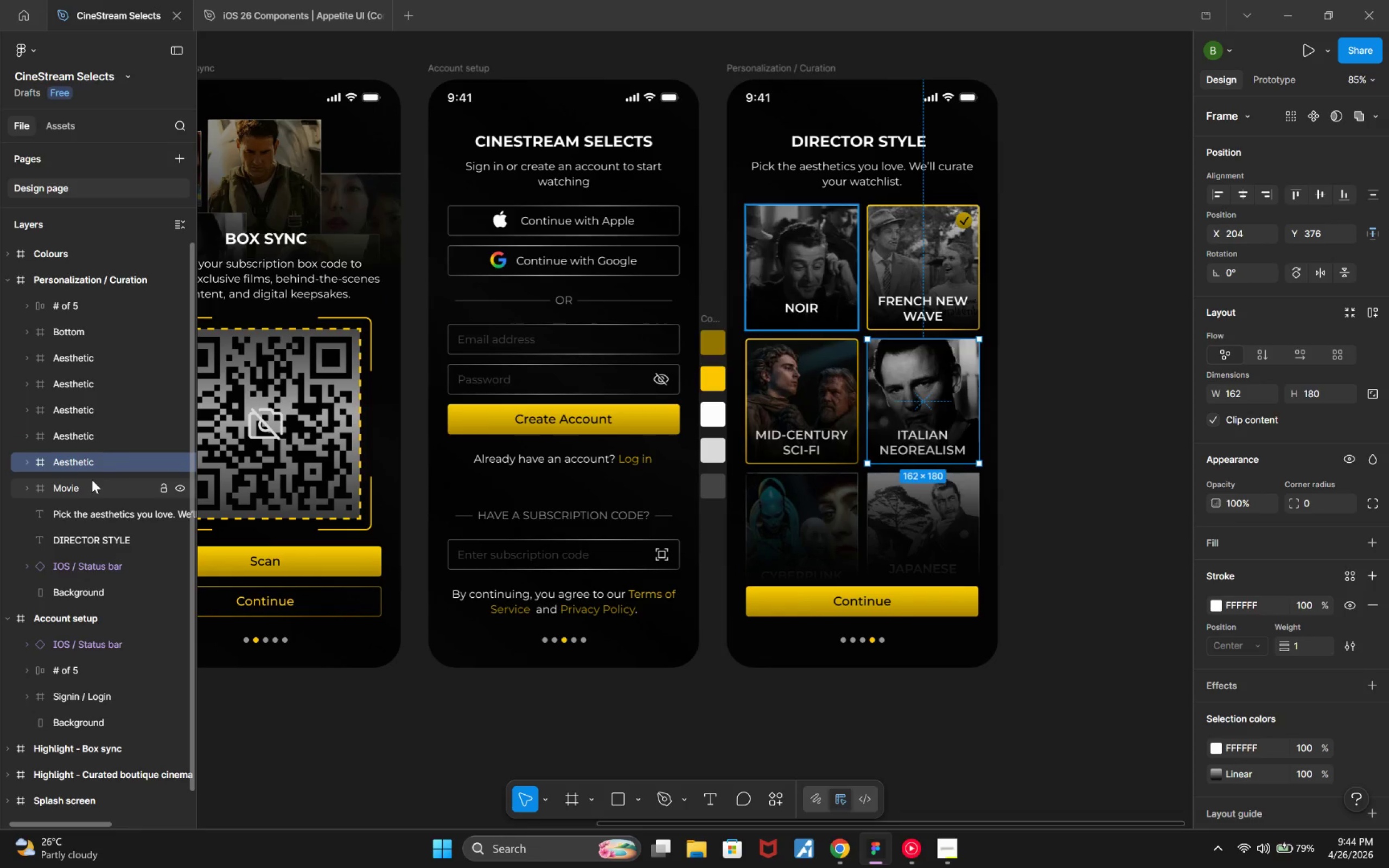 
double_click([92, 488])
 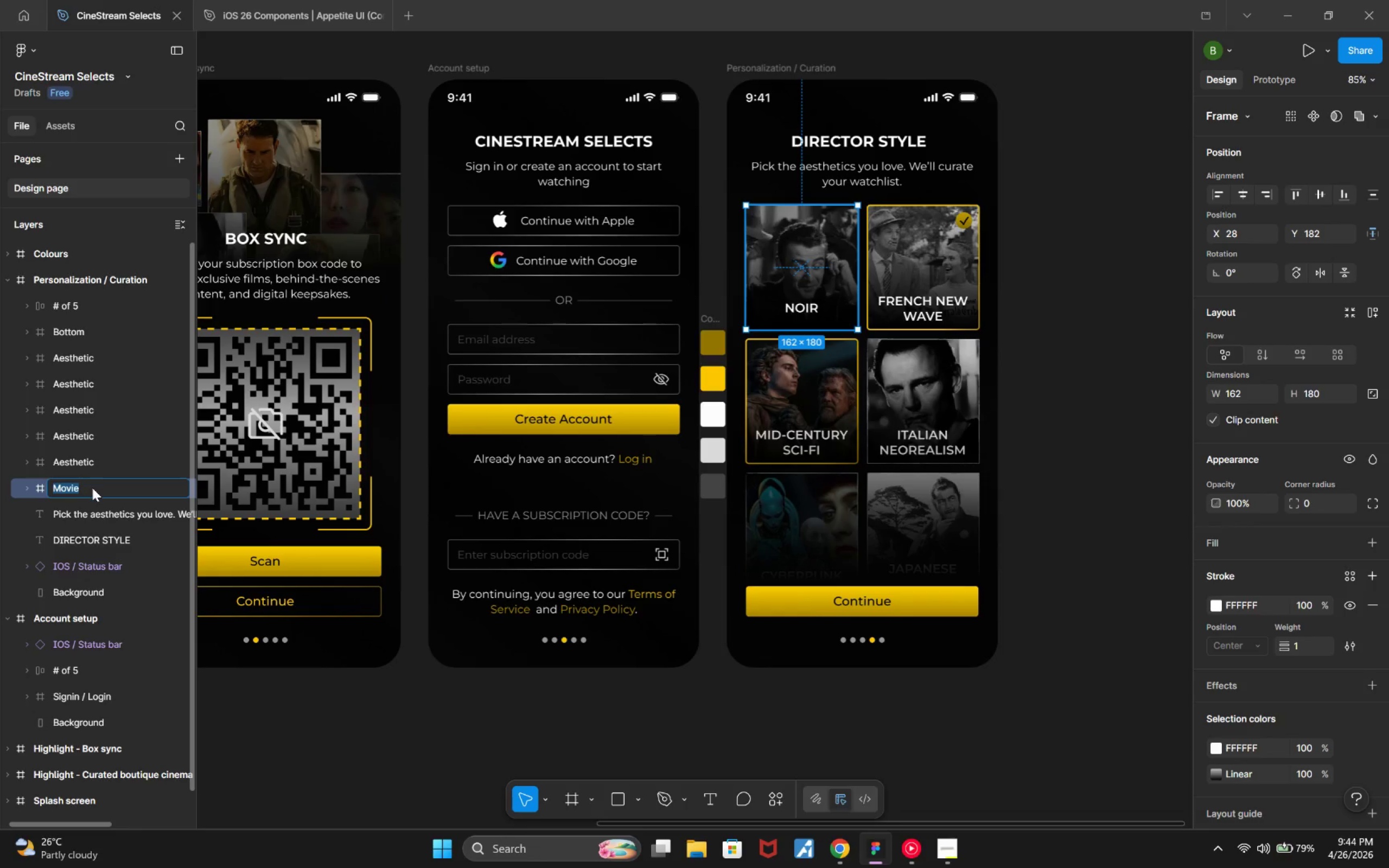 
type(Aesthetic)
 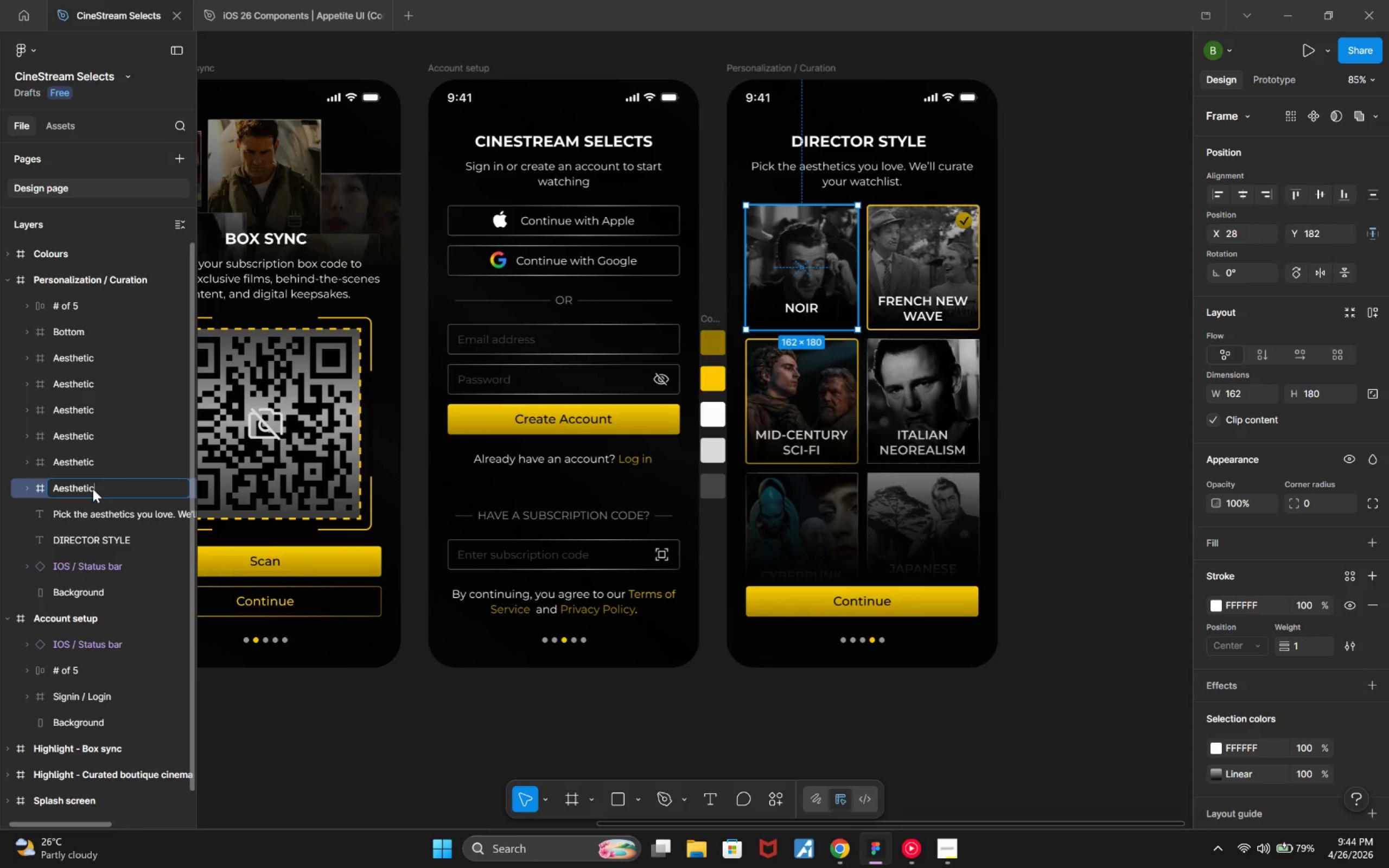 
key(Enter)
 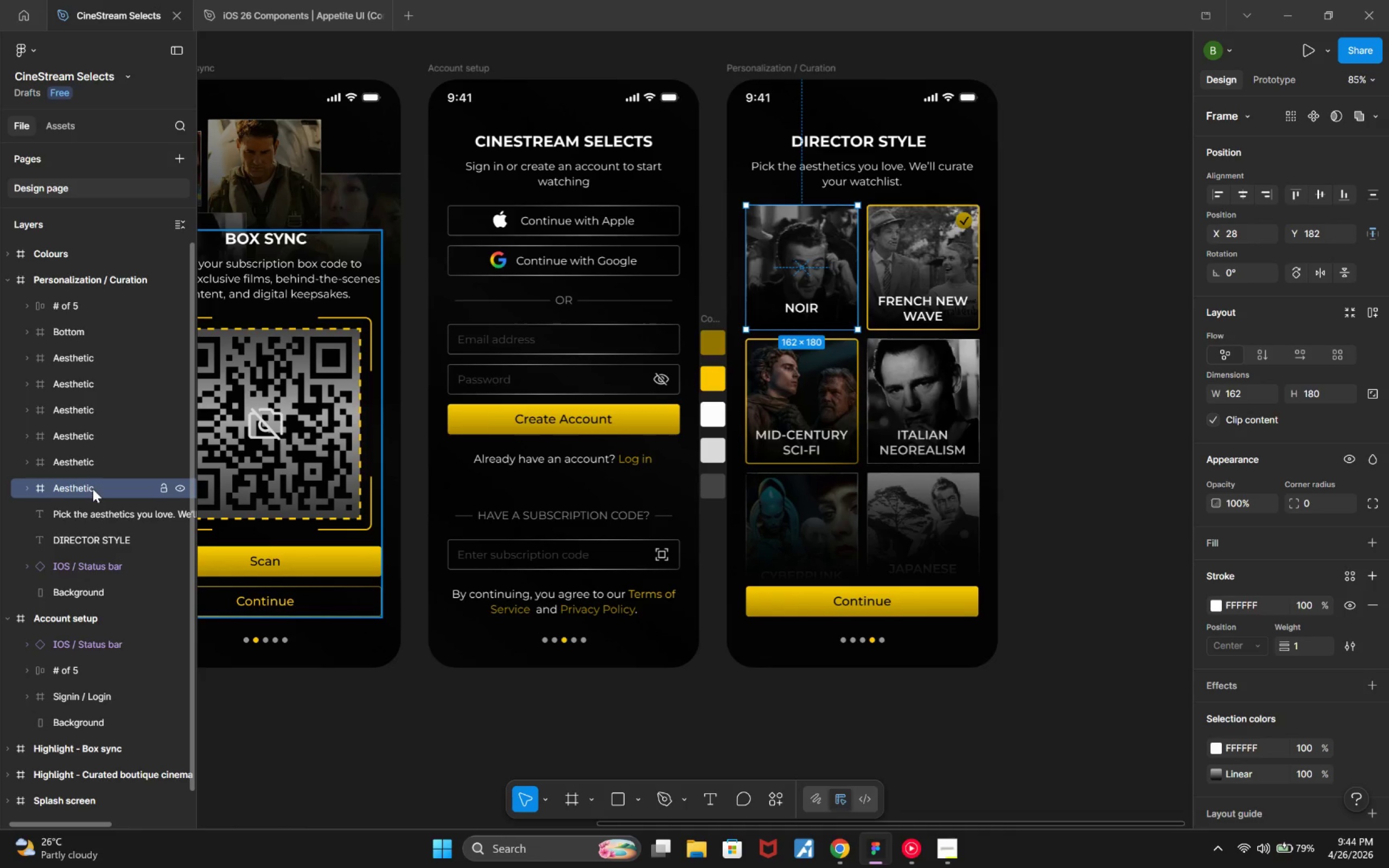 
hold_key(key=ControlLeft, duration=2.27)
double_click([91, 436])
 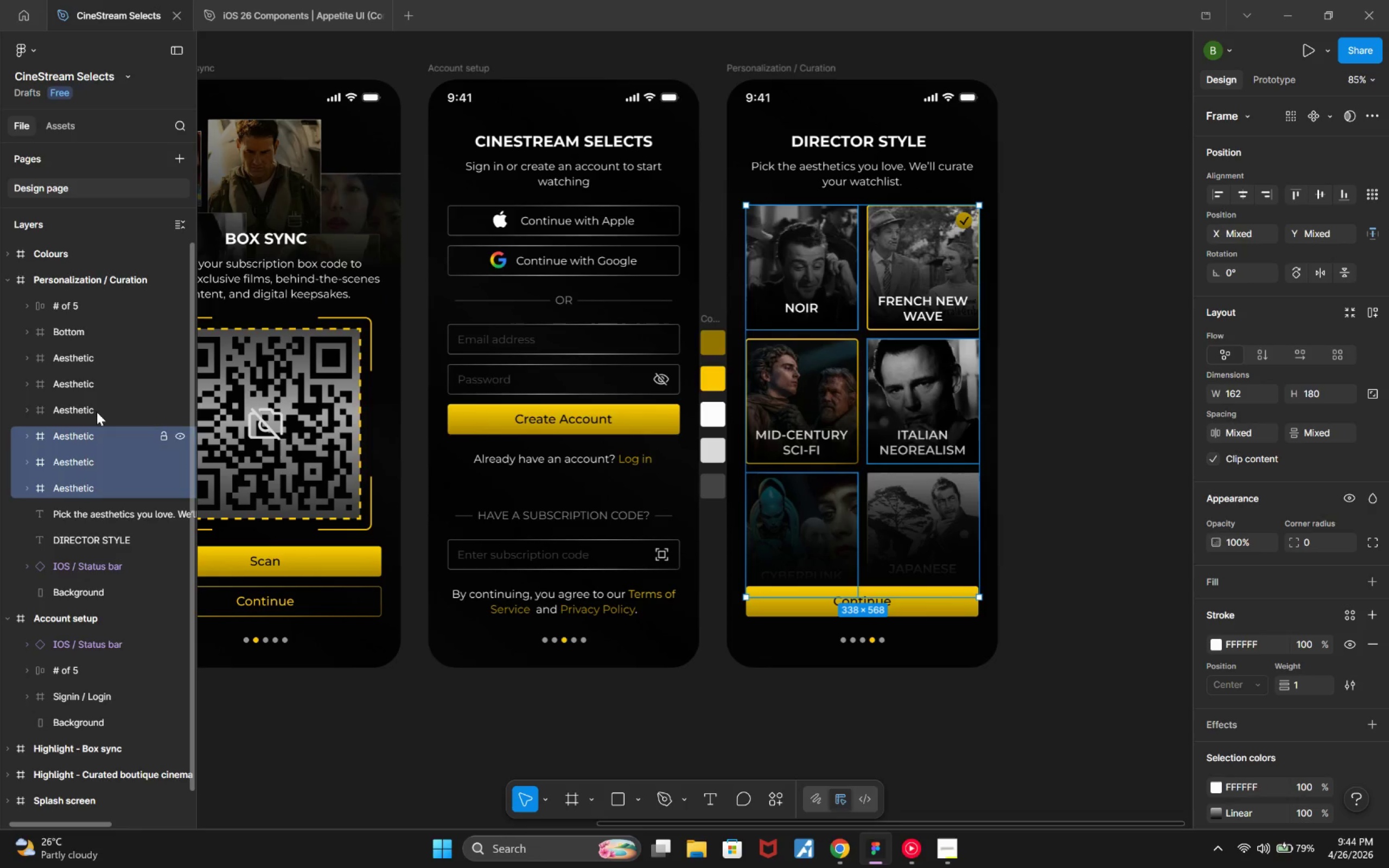 
triple_click([97, 411])
 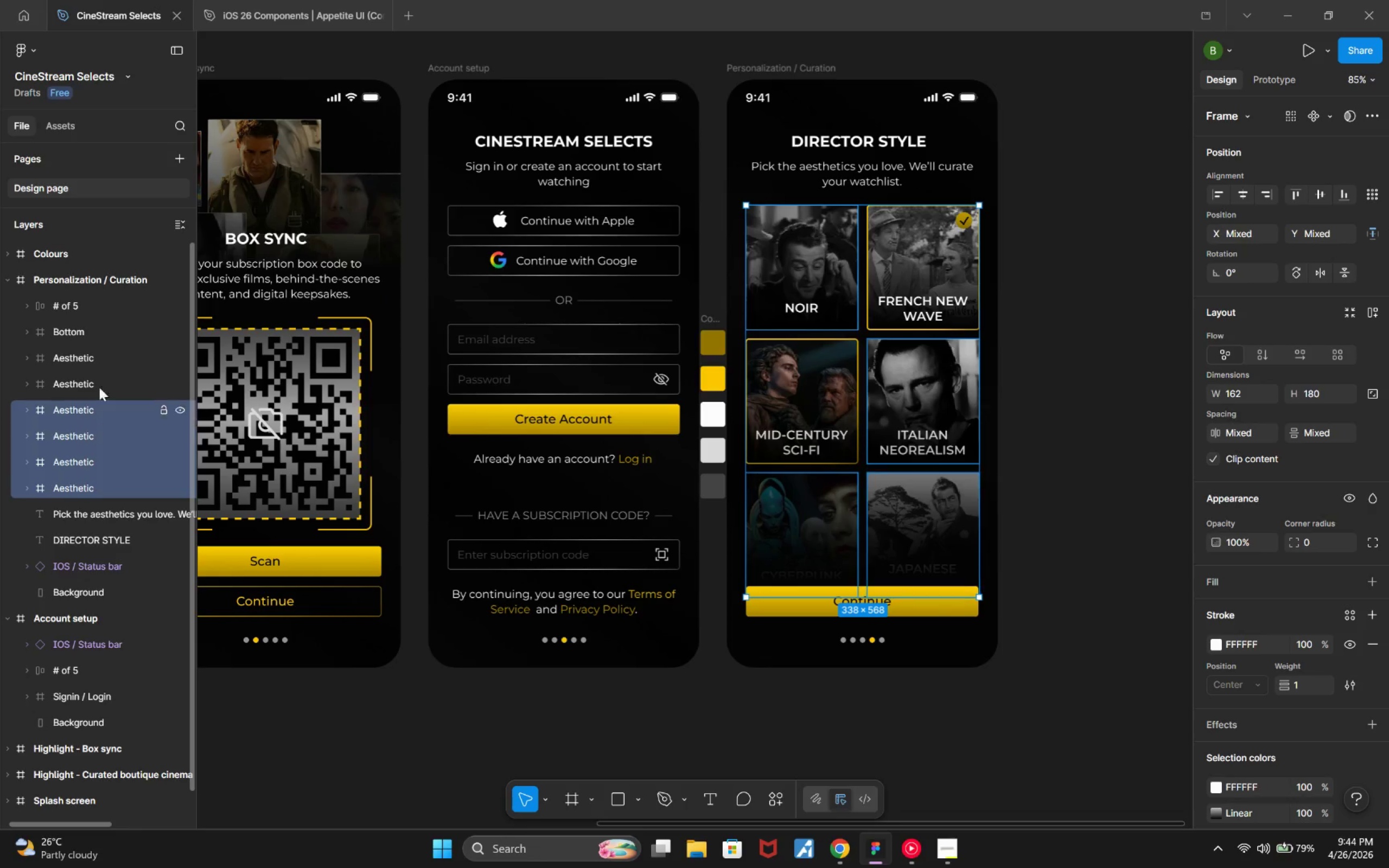 
triple_click([100, 378])
 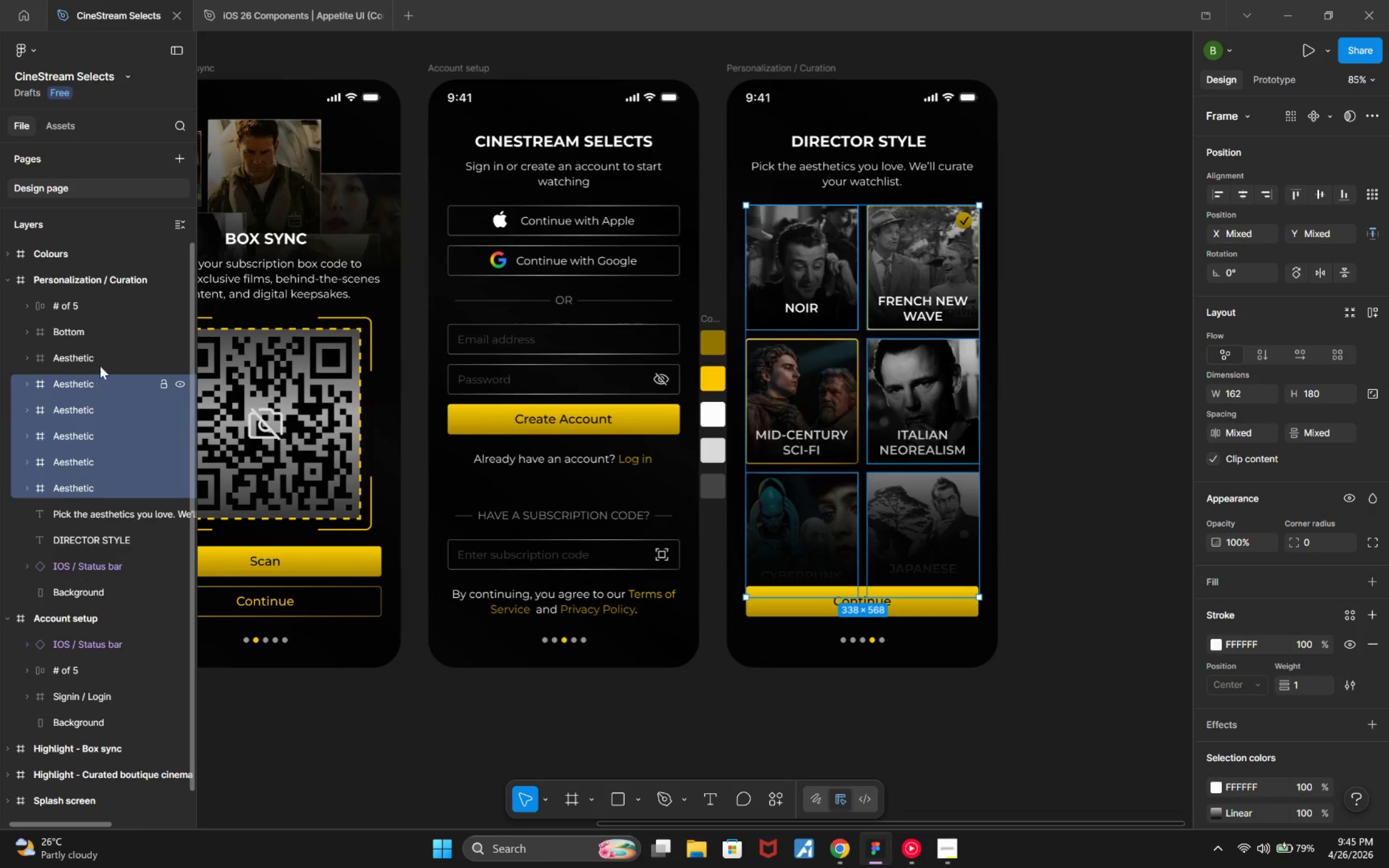 
triple_click([97, 353])
 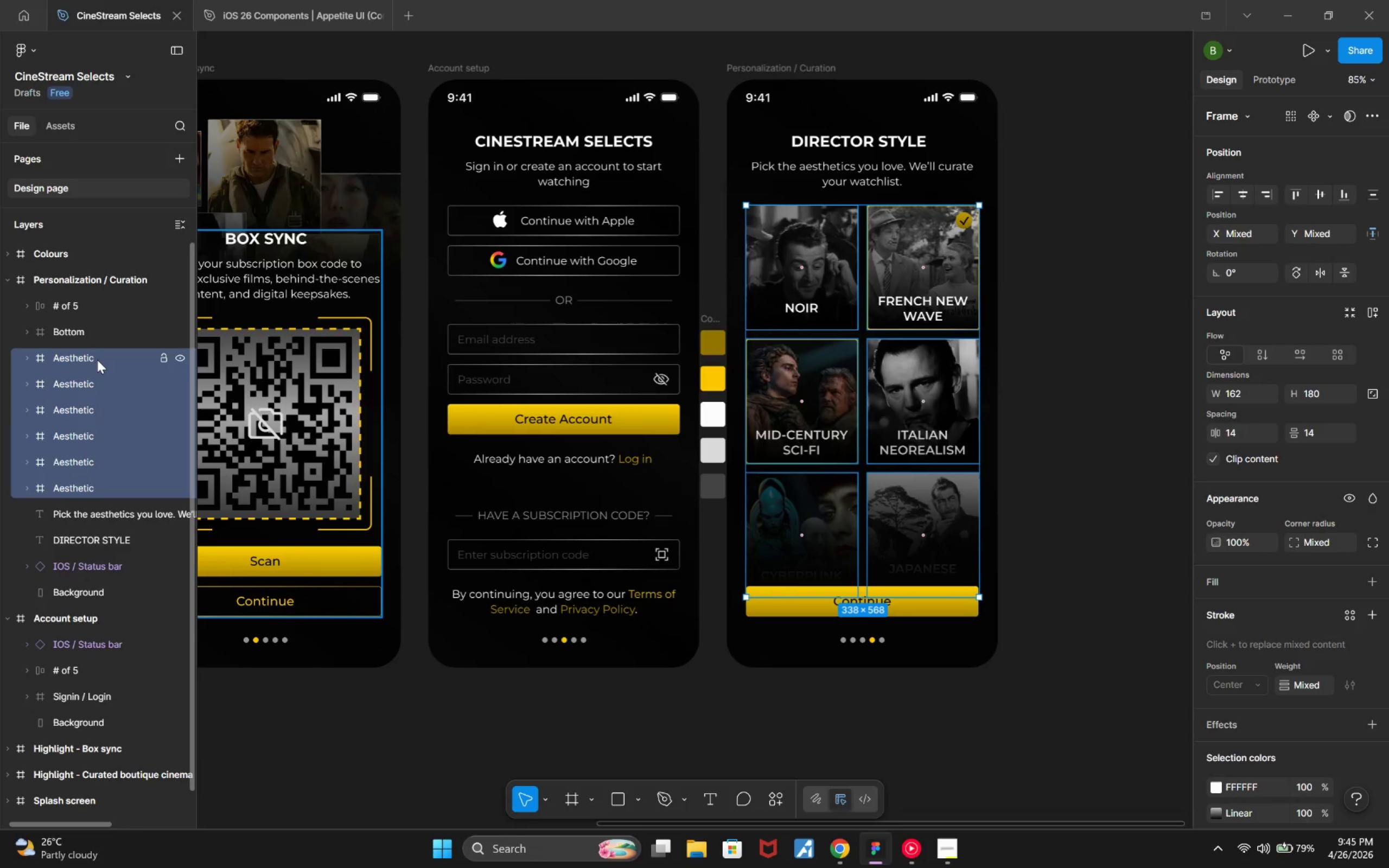 
key(Alt+Control+G)
 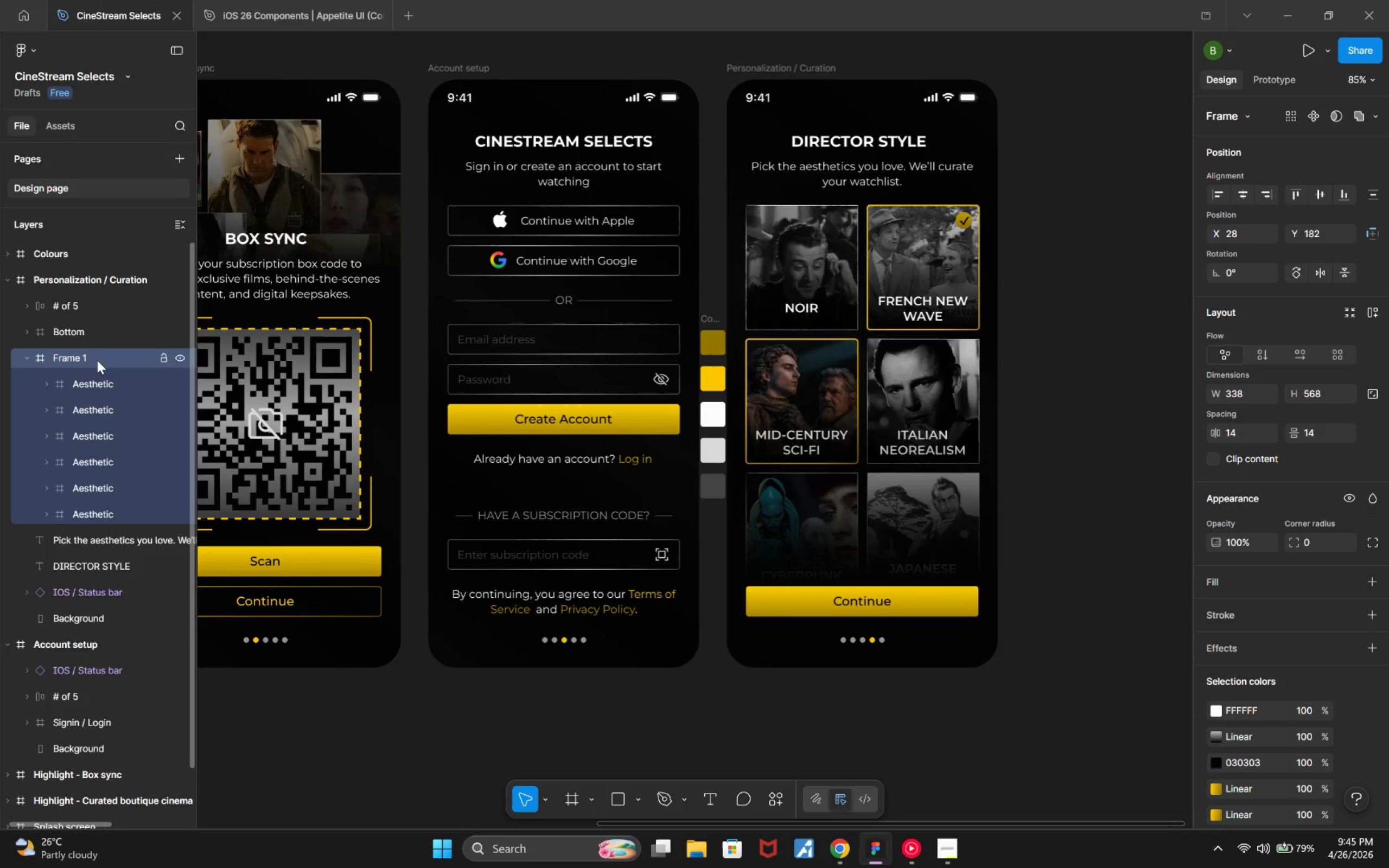 
double_click([97, 360])
 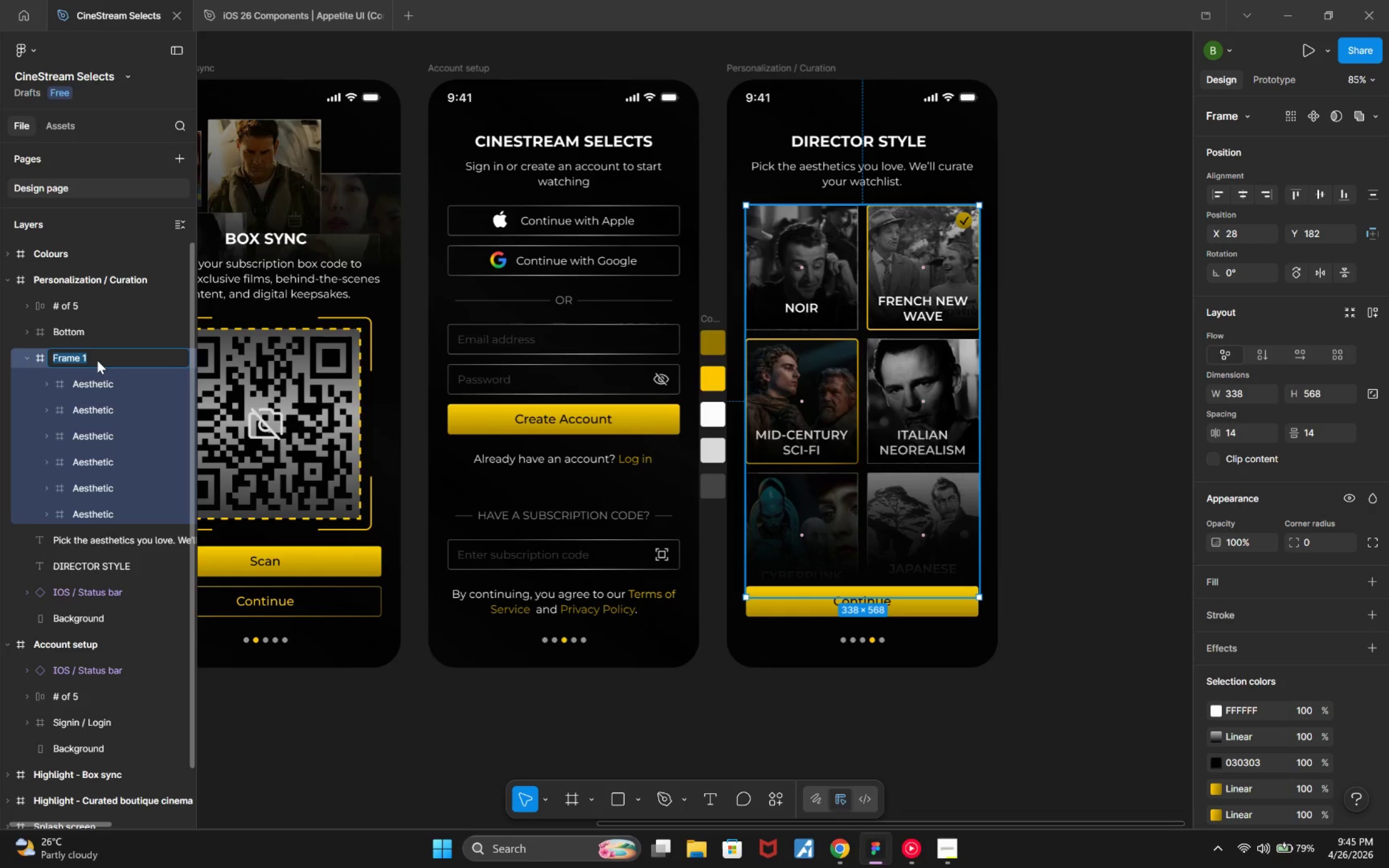 
type(Asthetics cards)
 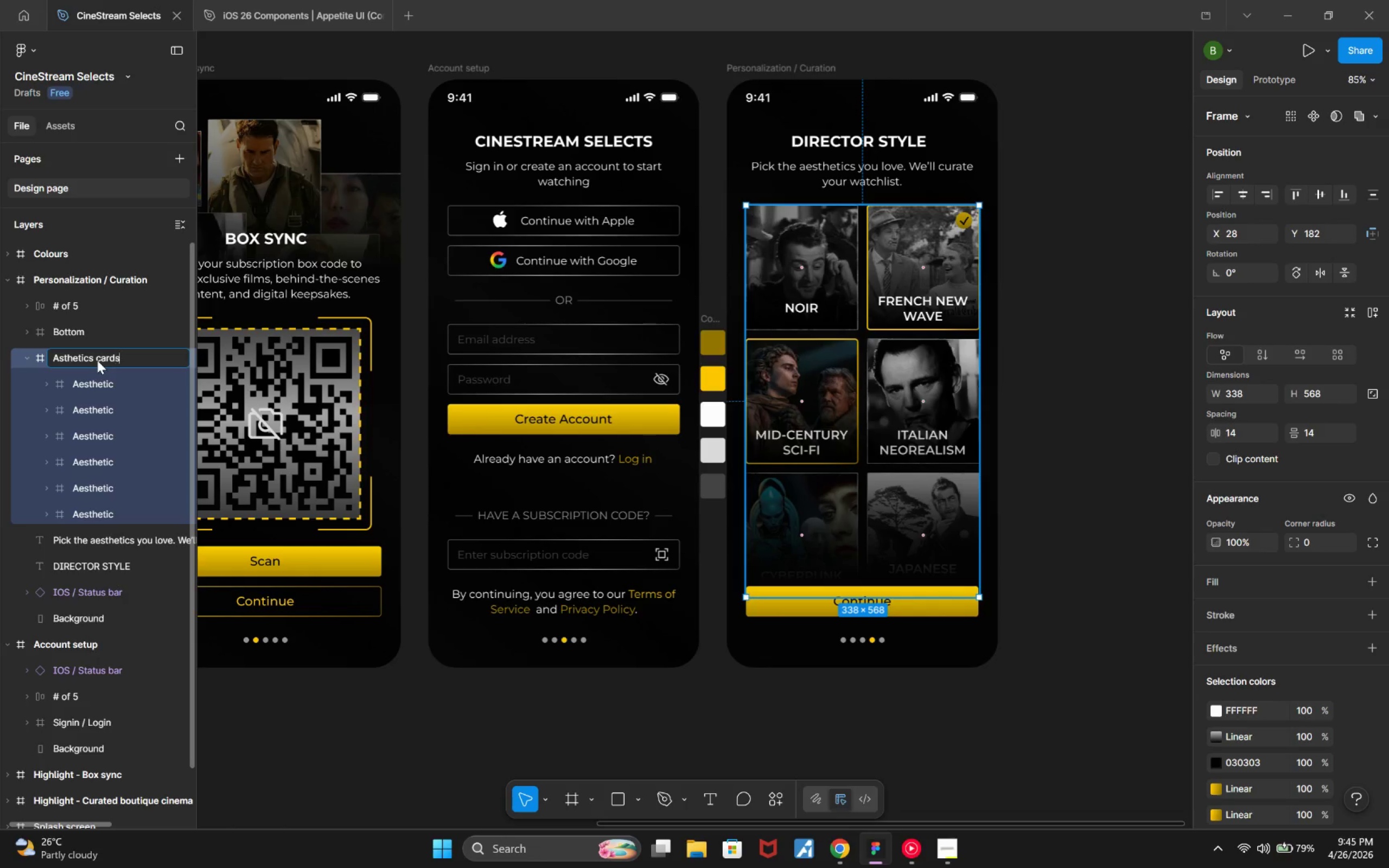 
key(Enter)
 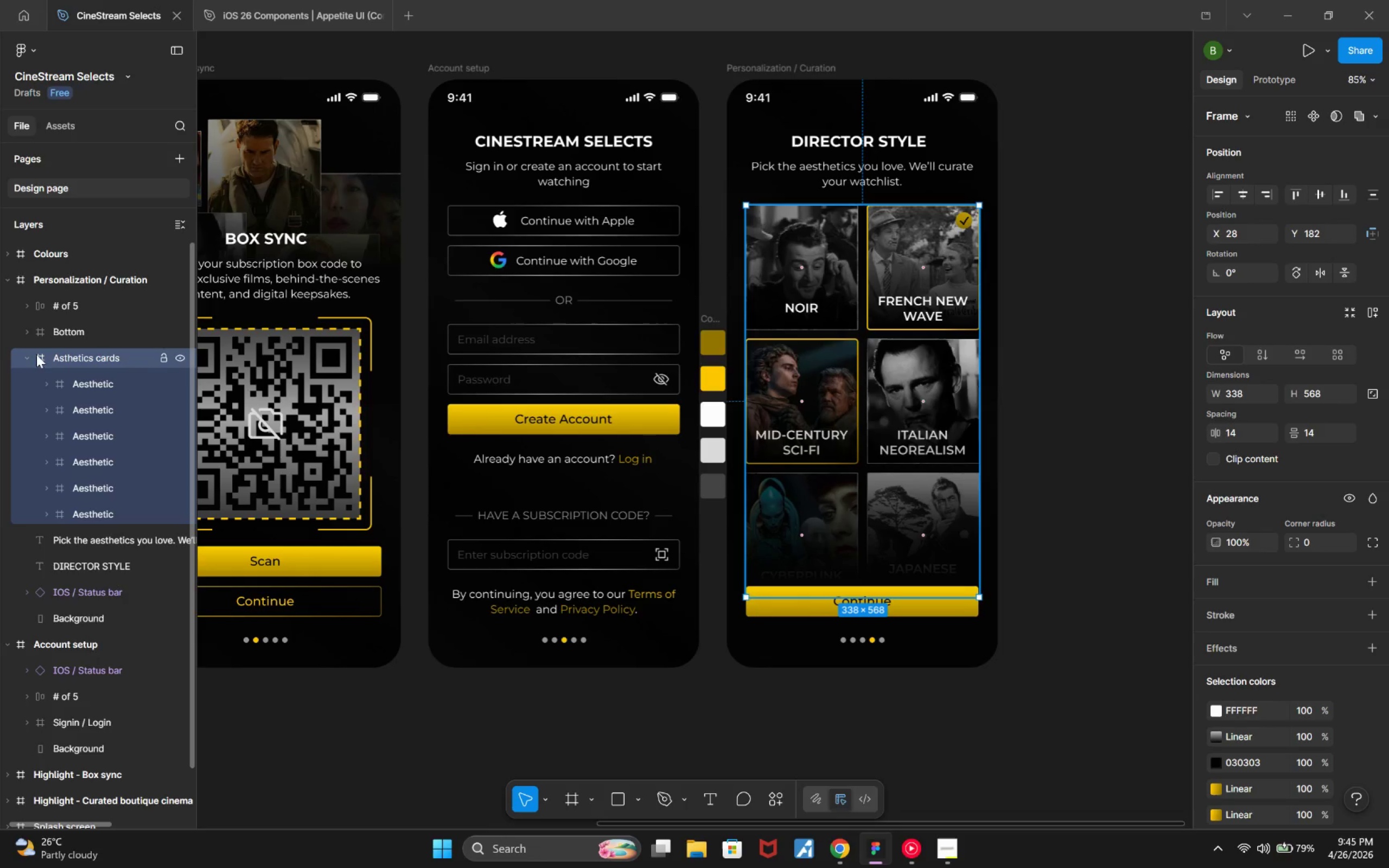 
left_click([24, 359])
 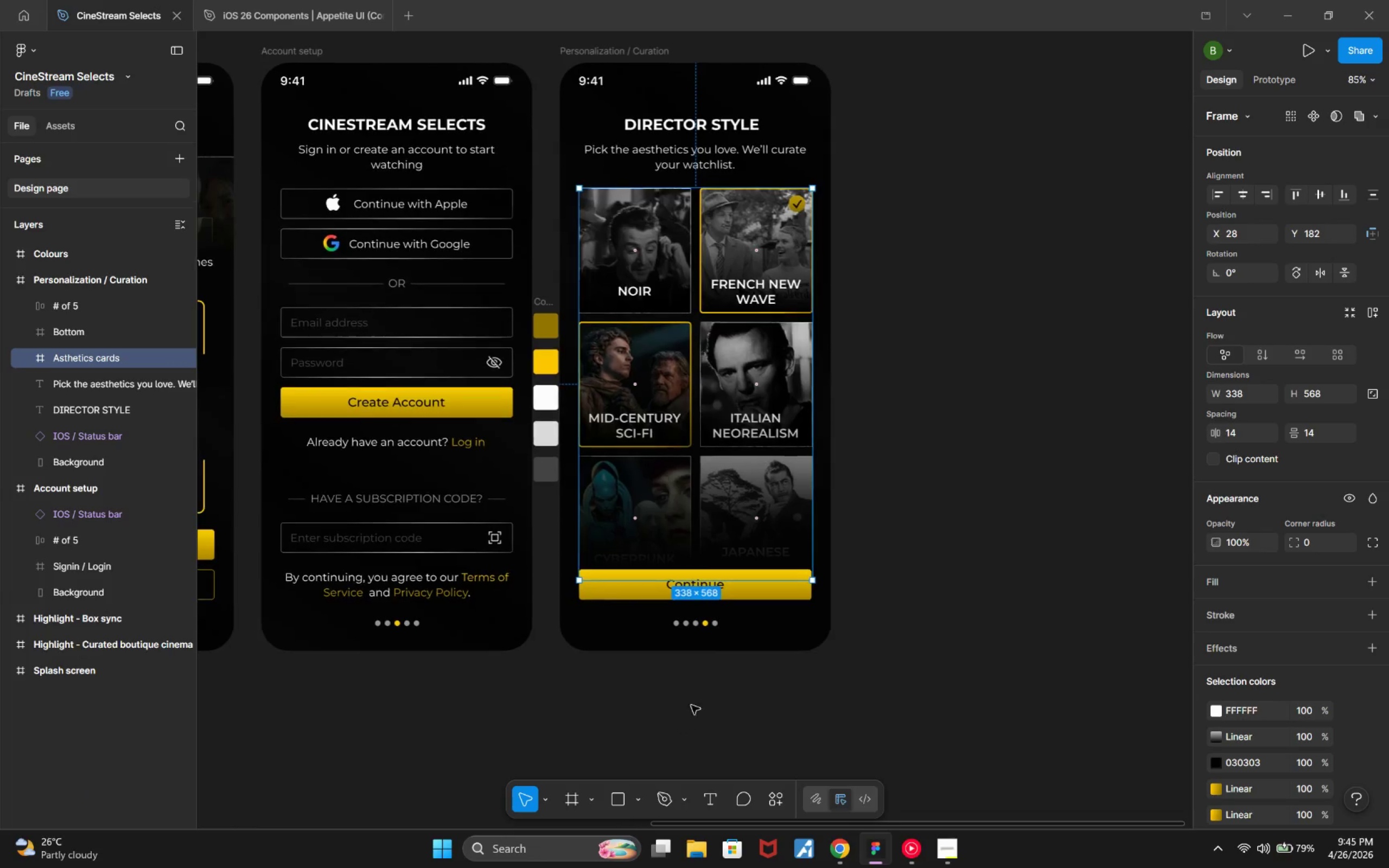 
left_click([1037, 484])
 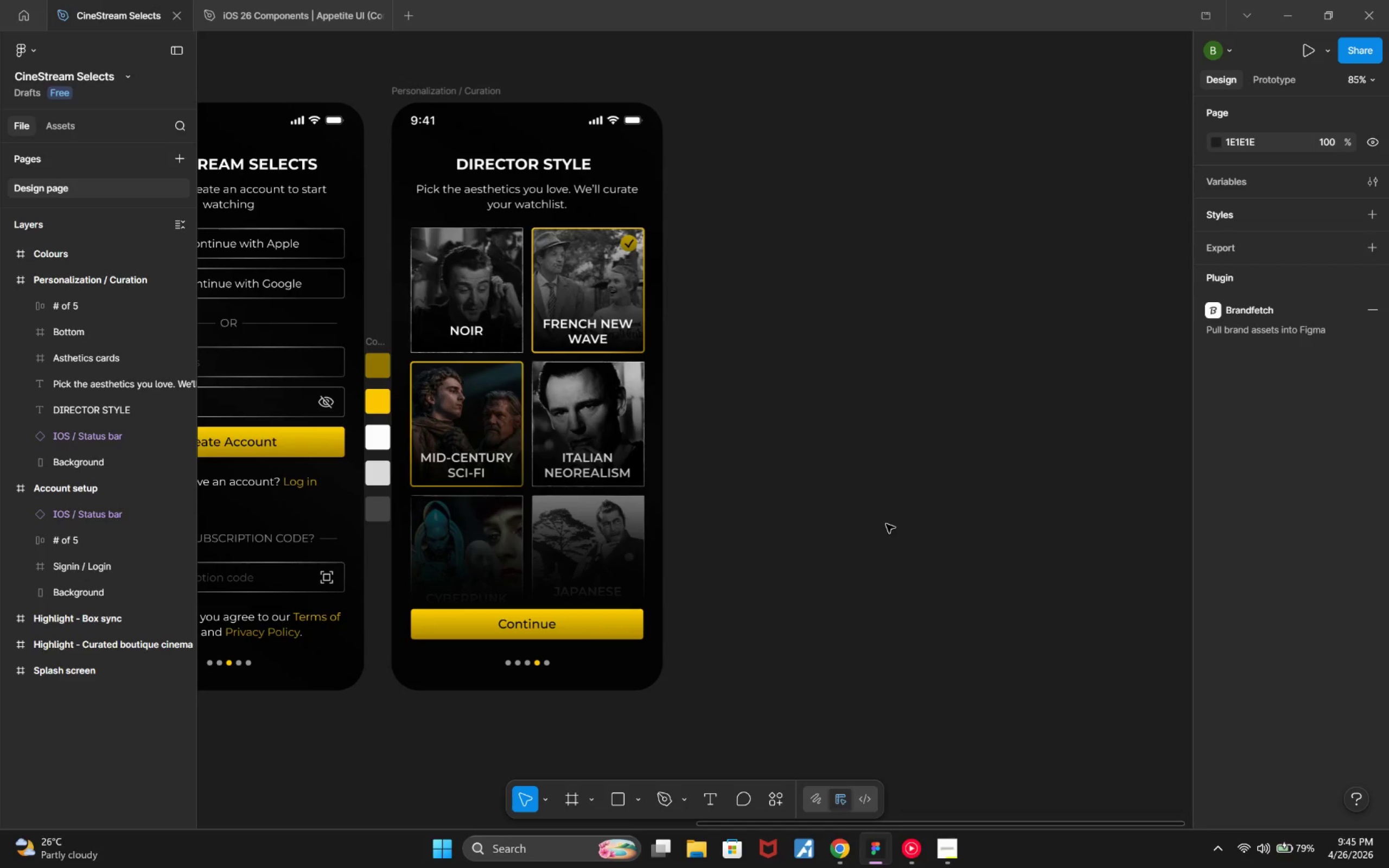 
wait(15.47)
 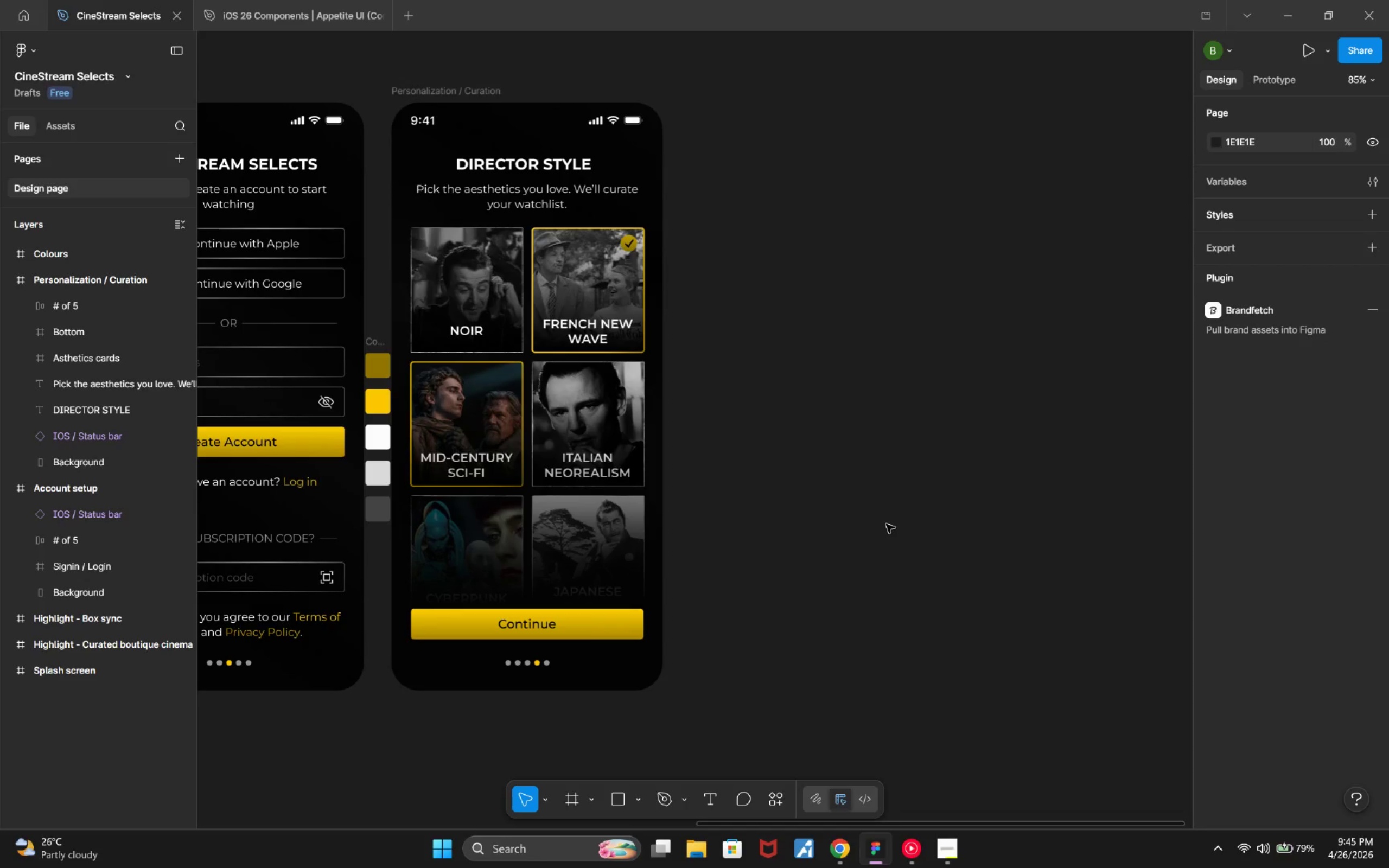 
left_click([942, 843])